 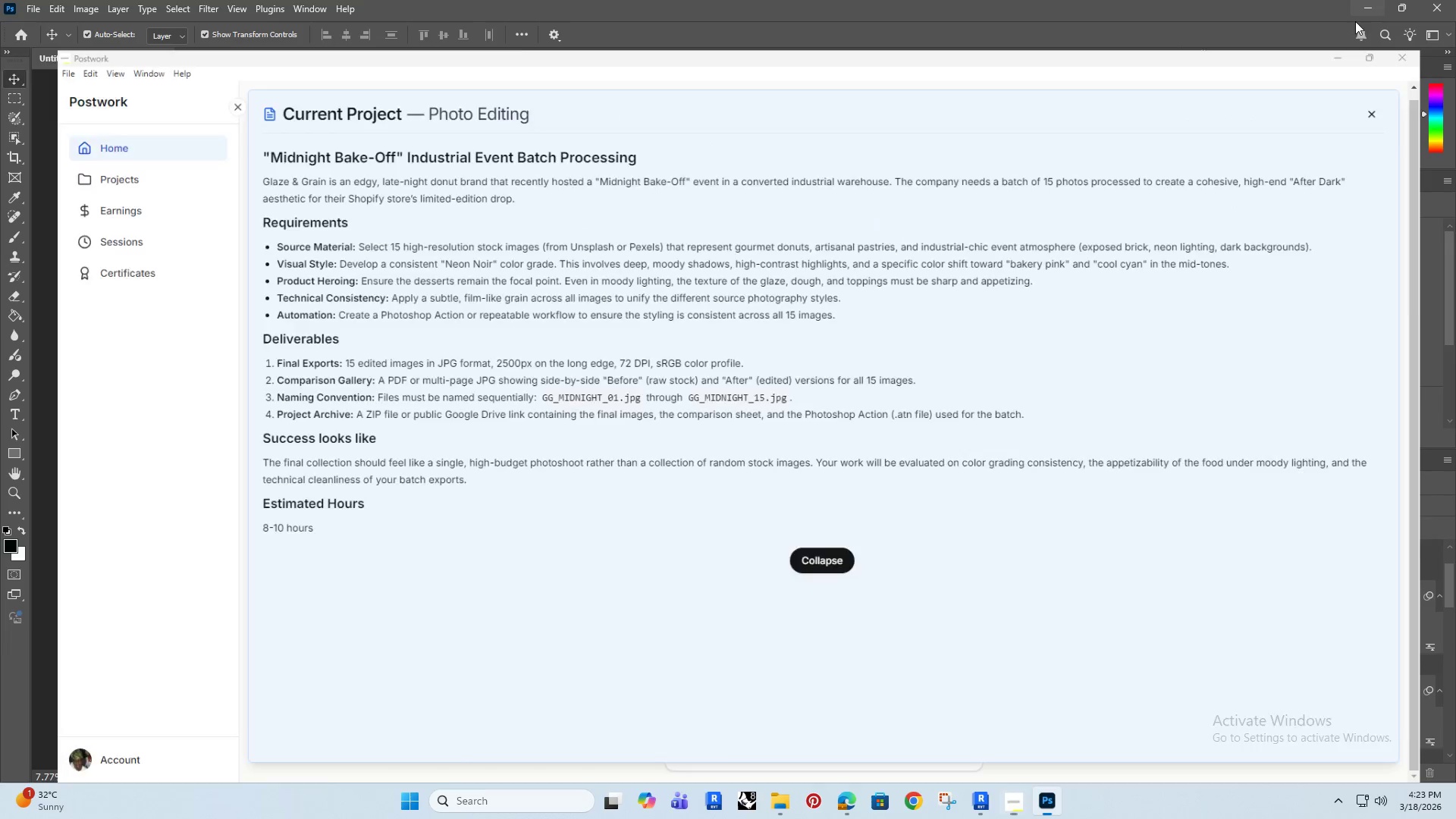 
left_click([212, 436])
 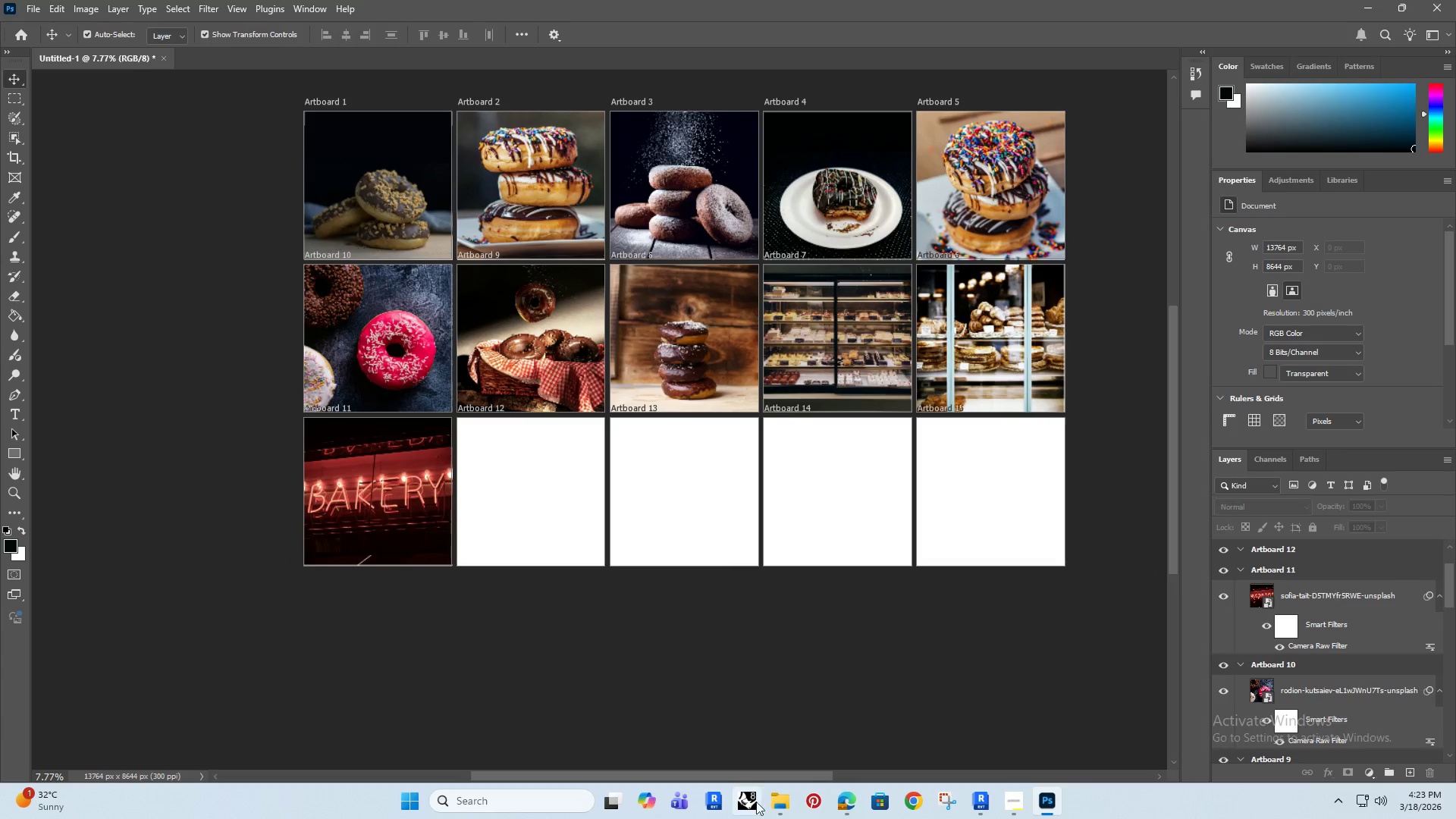 
left_click([777, 801])
 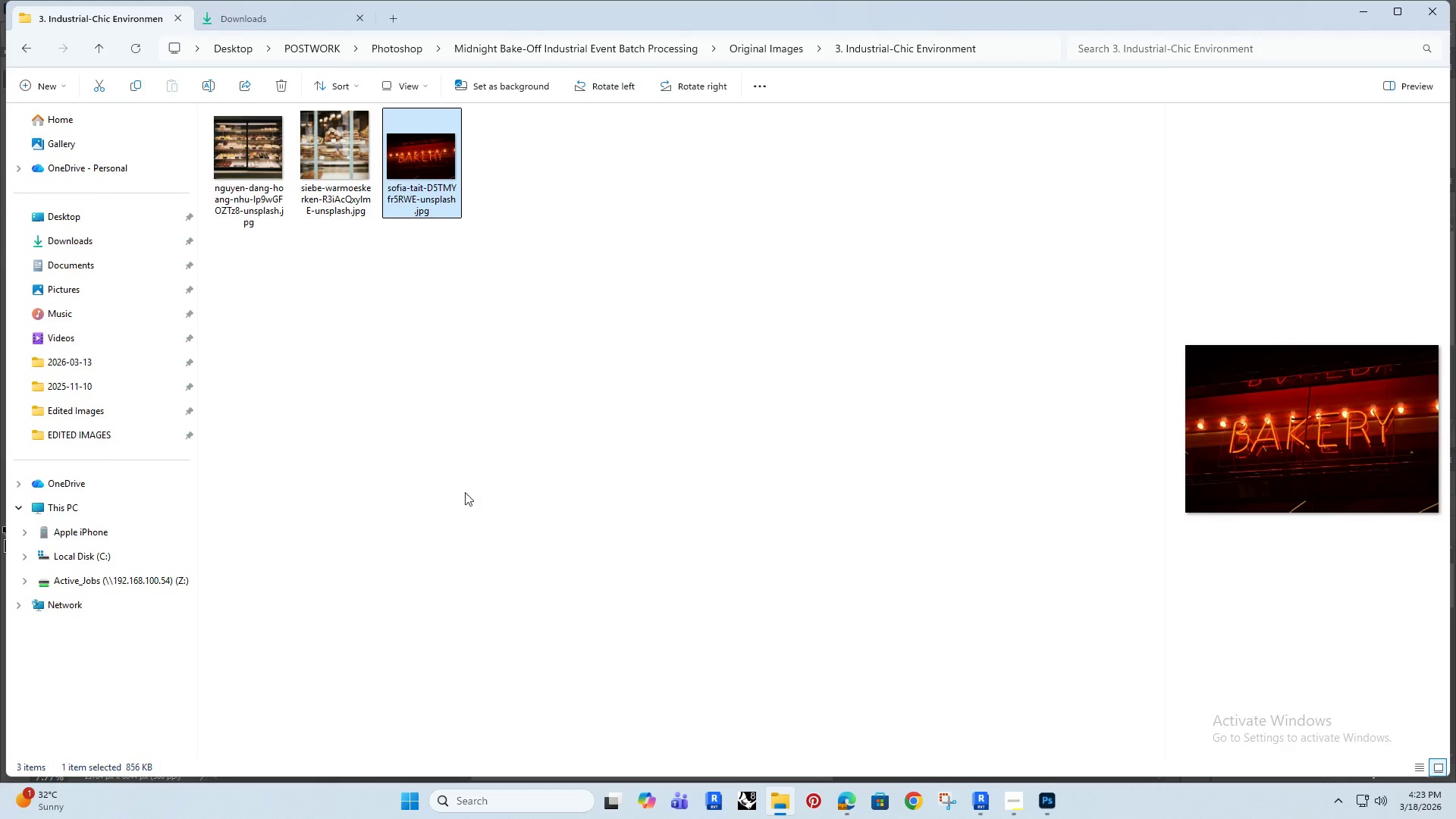 
left_click([447, 472])
 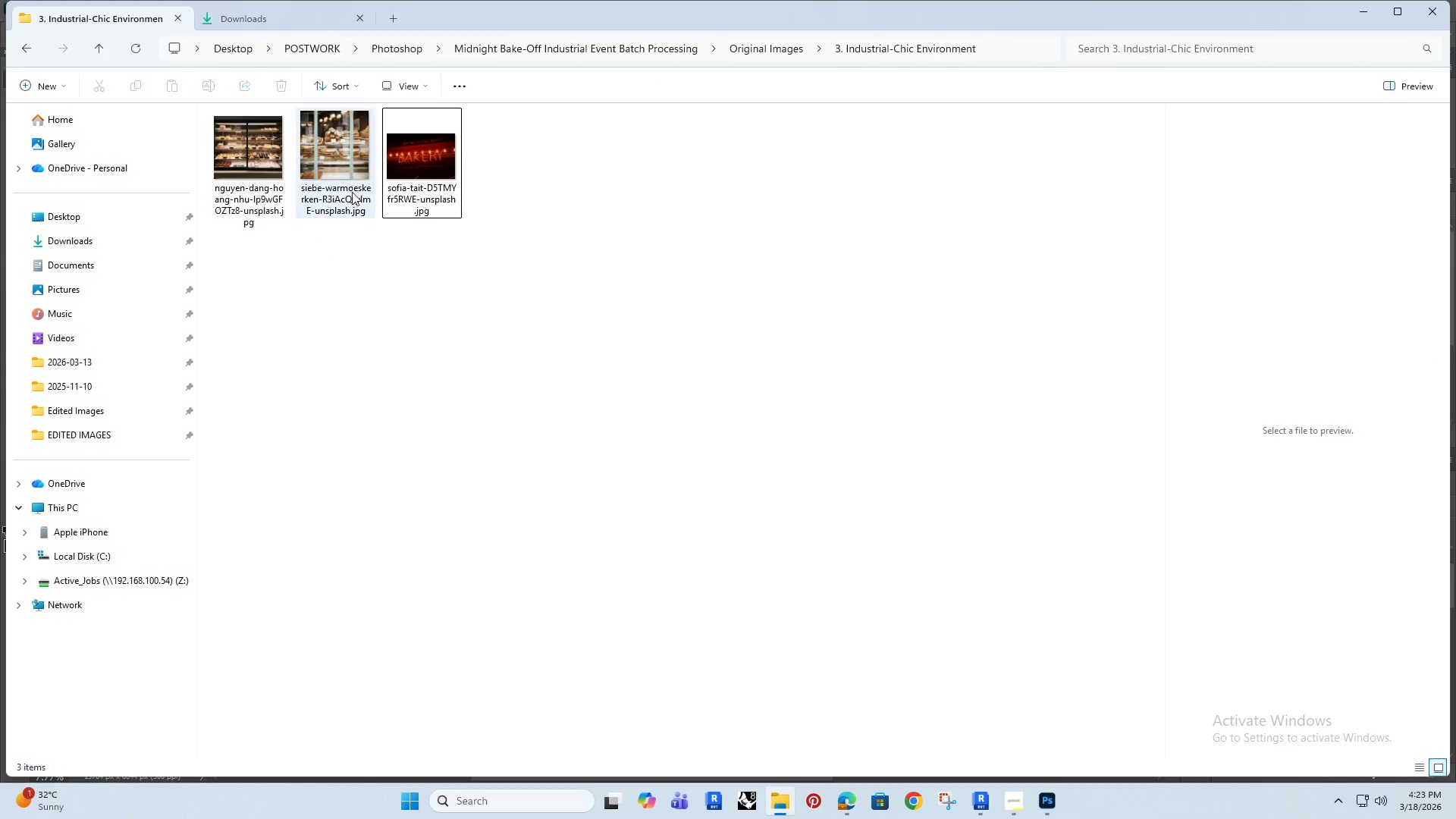 
left_click([357, 169])
 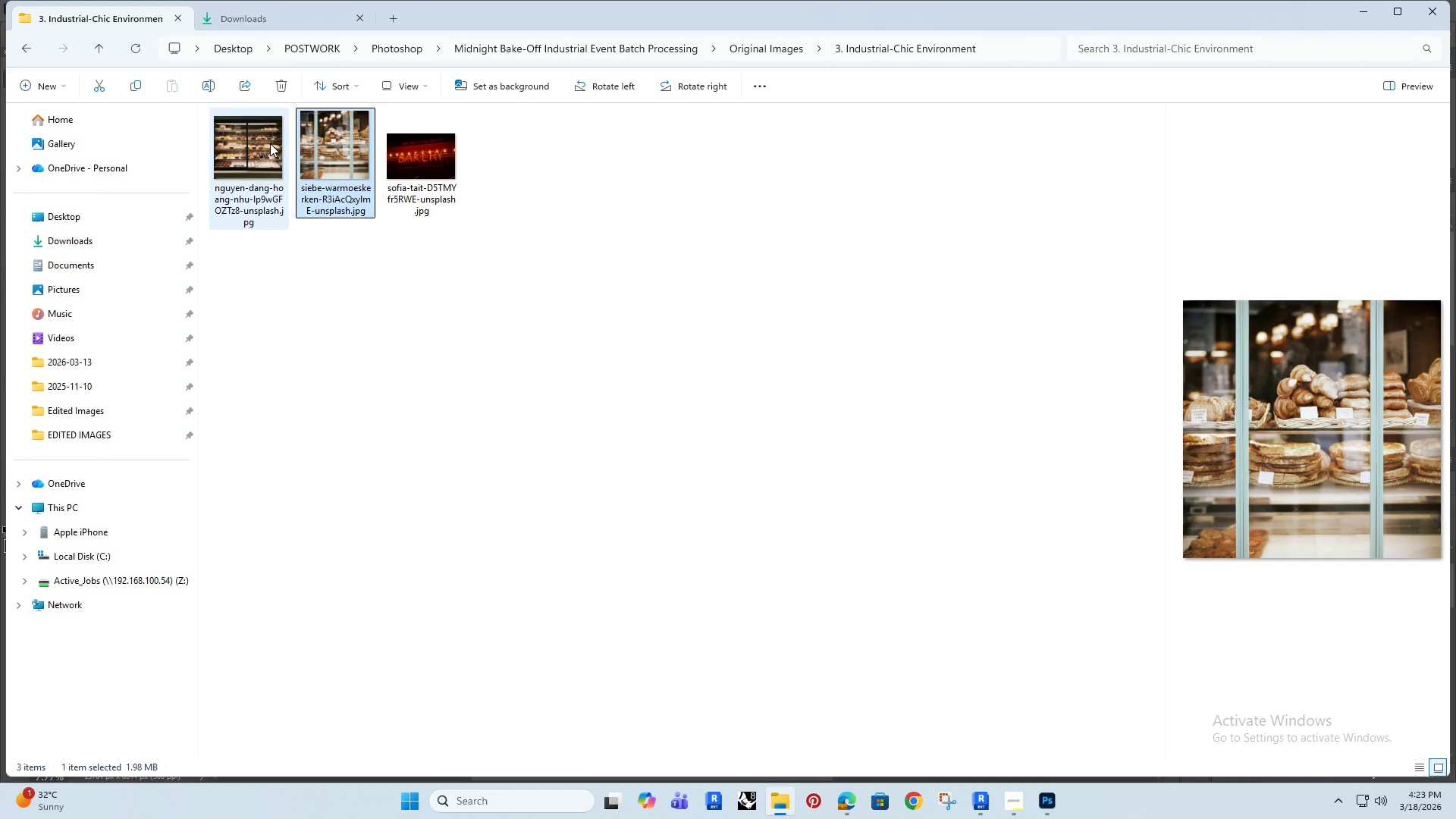 
left_click([270, 143])
 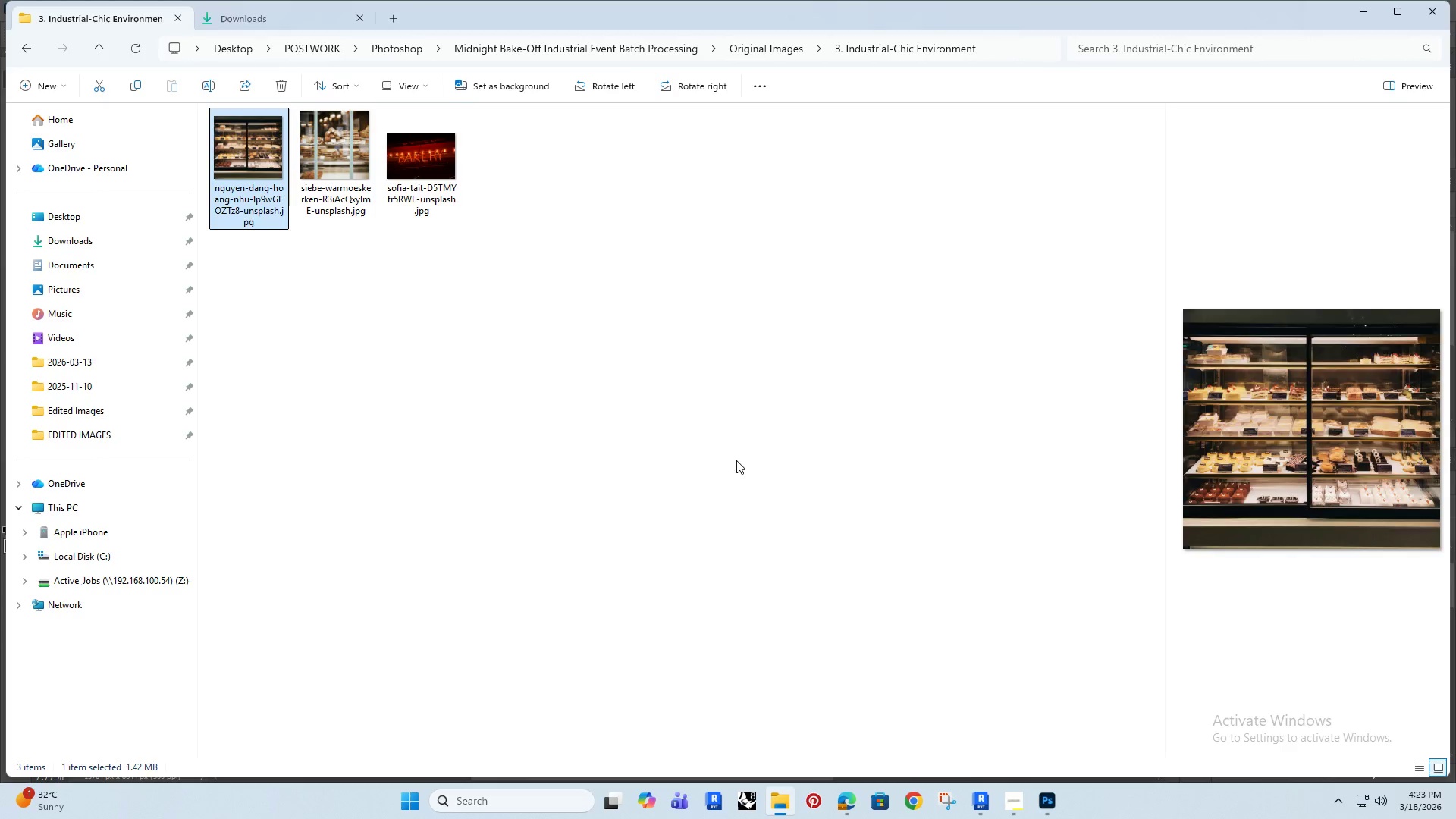 
left_click([739, 462])
 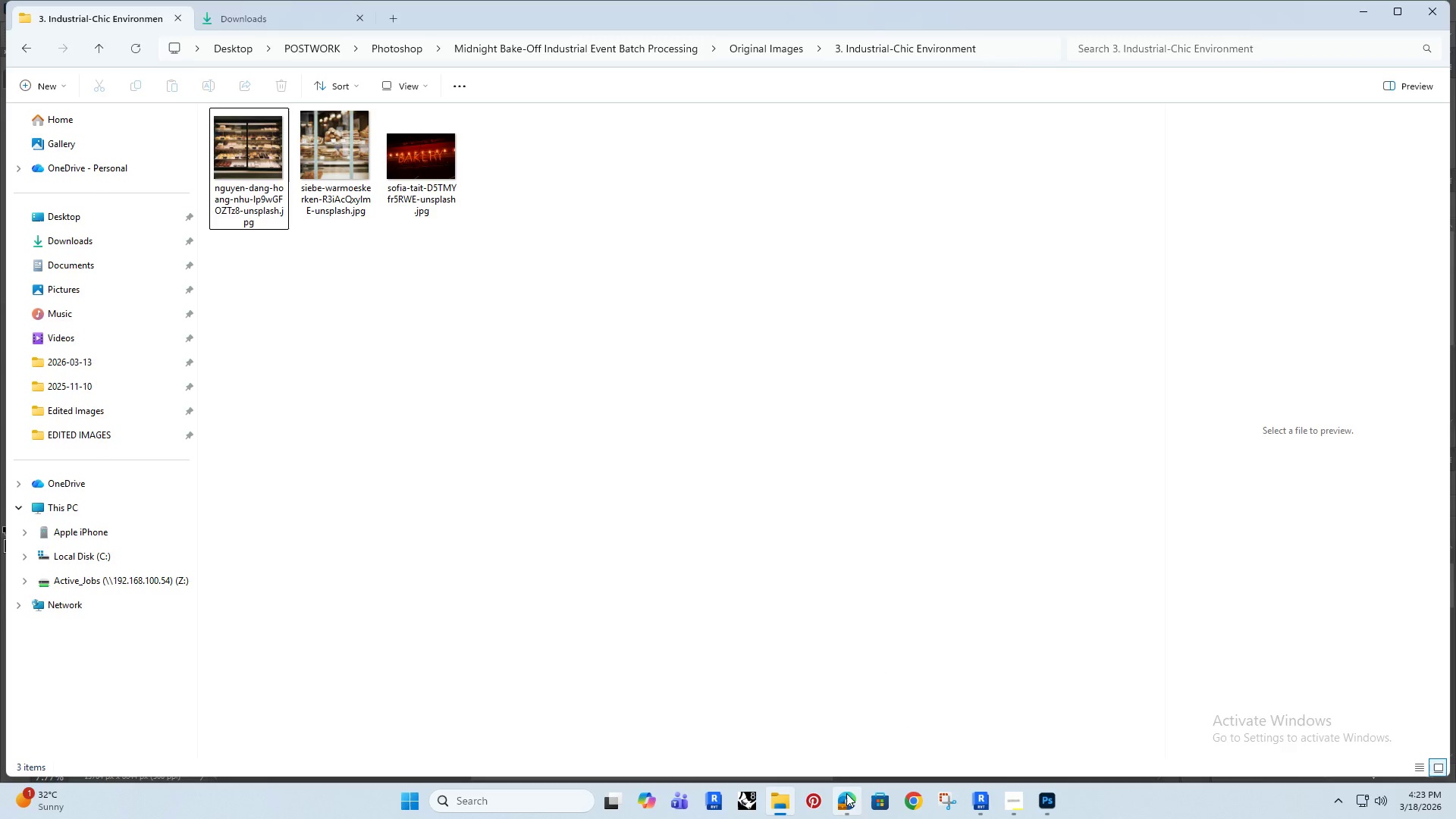 
left_click([847, 795])
 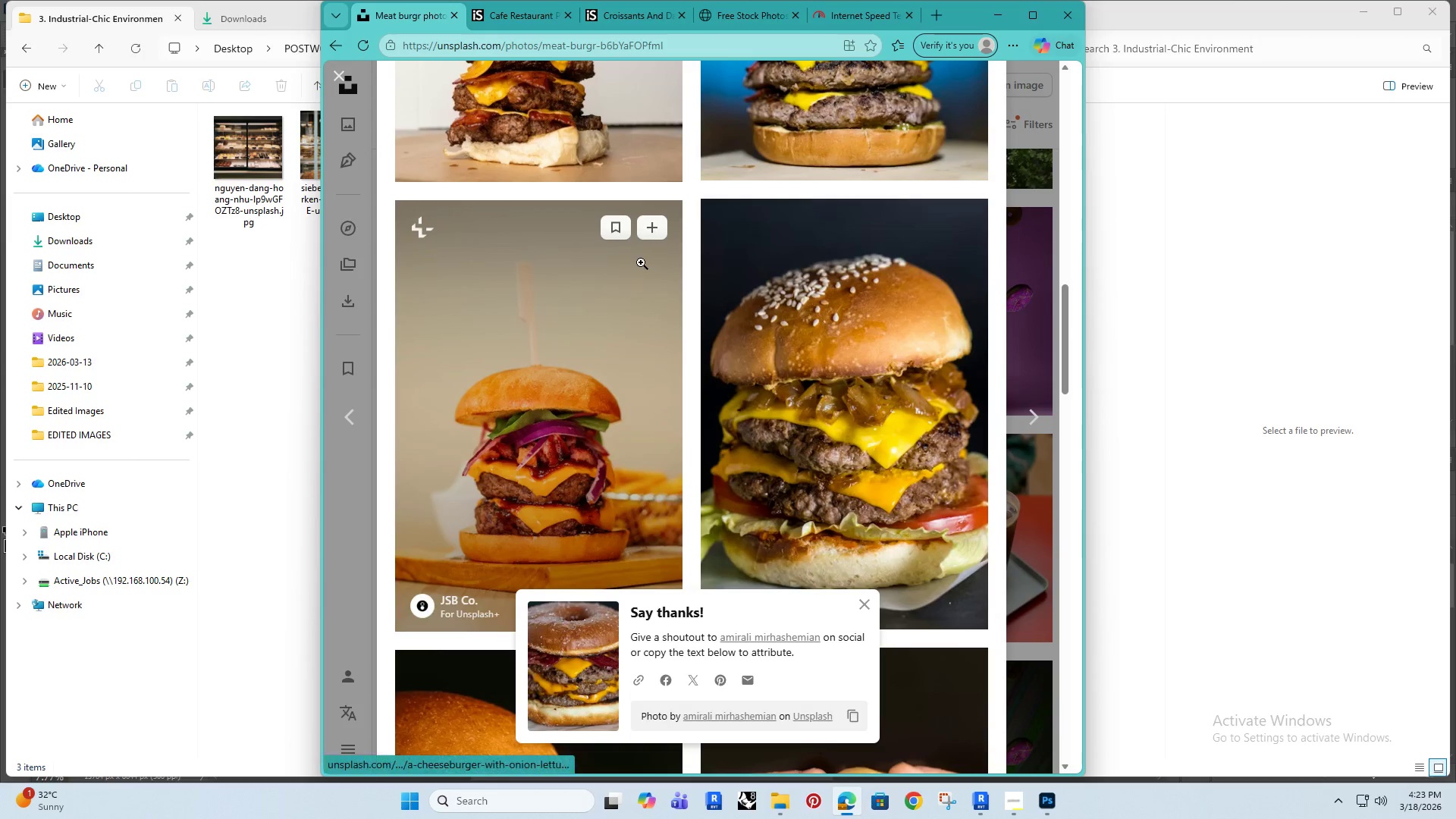 
scroll: coordinate [667, 309], scroll_direction: up, amount: 9.0
 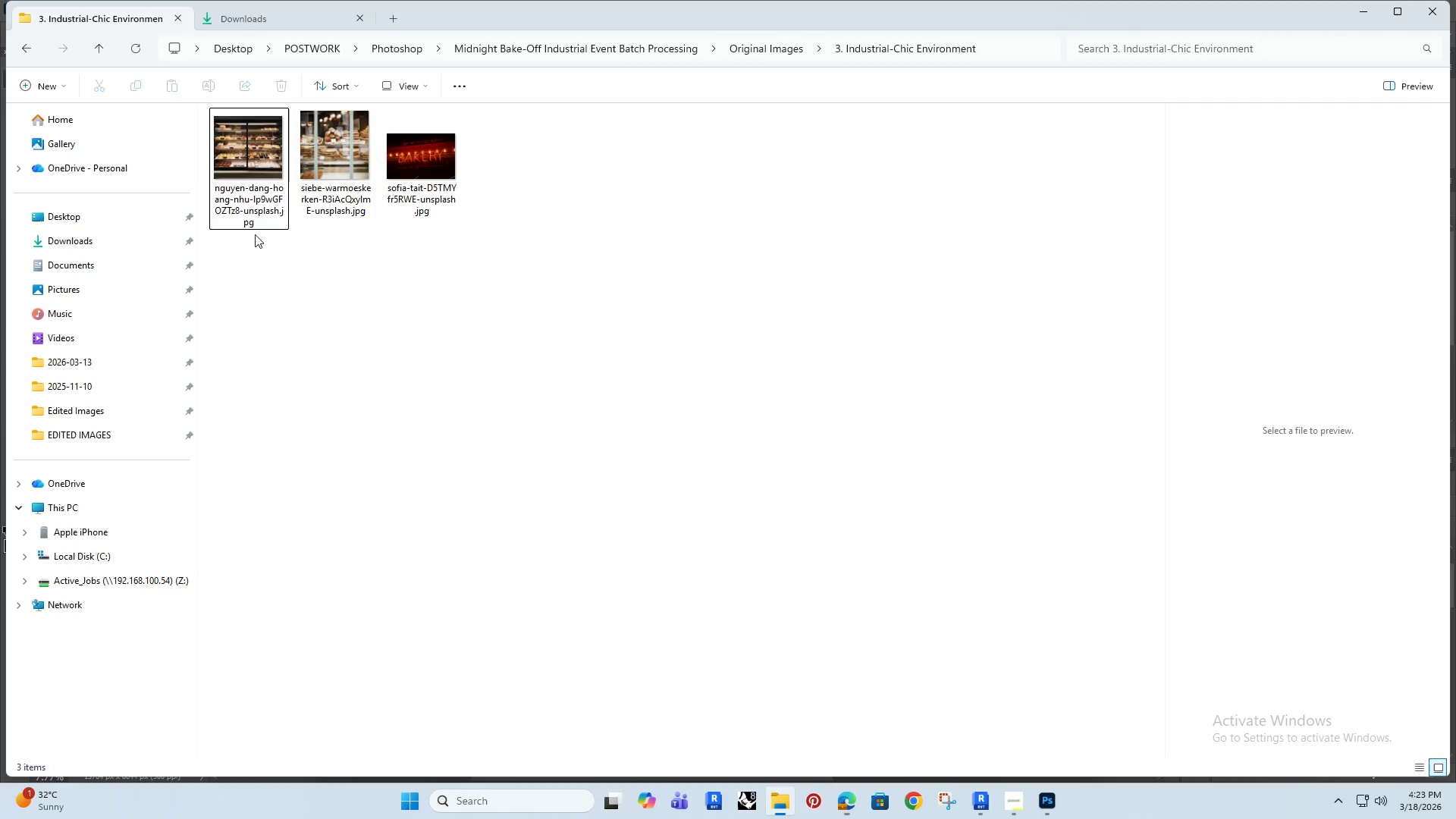 
double_click([237, 0])
 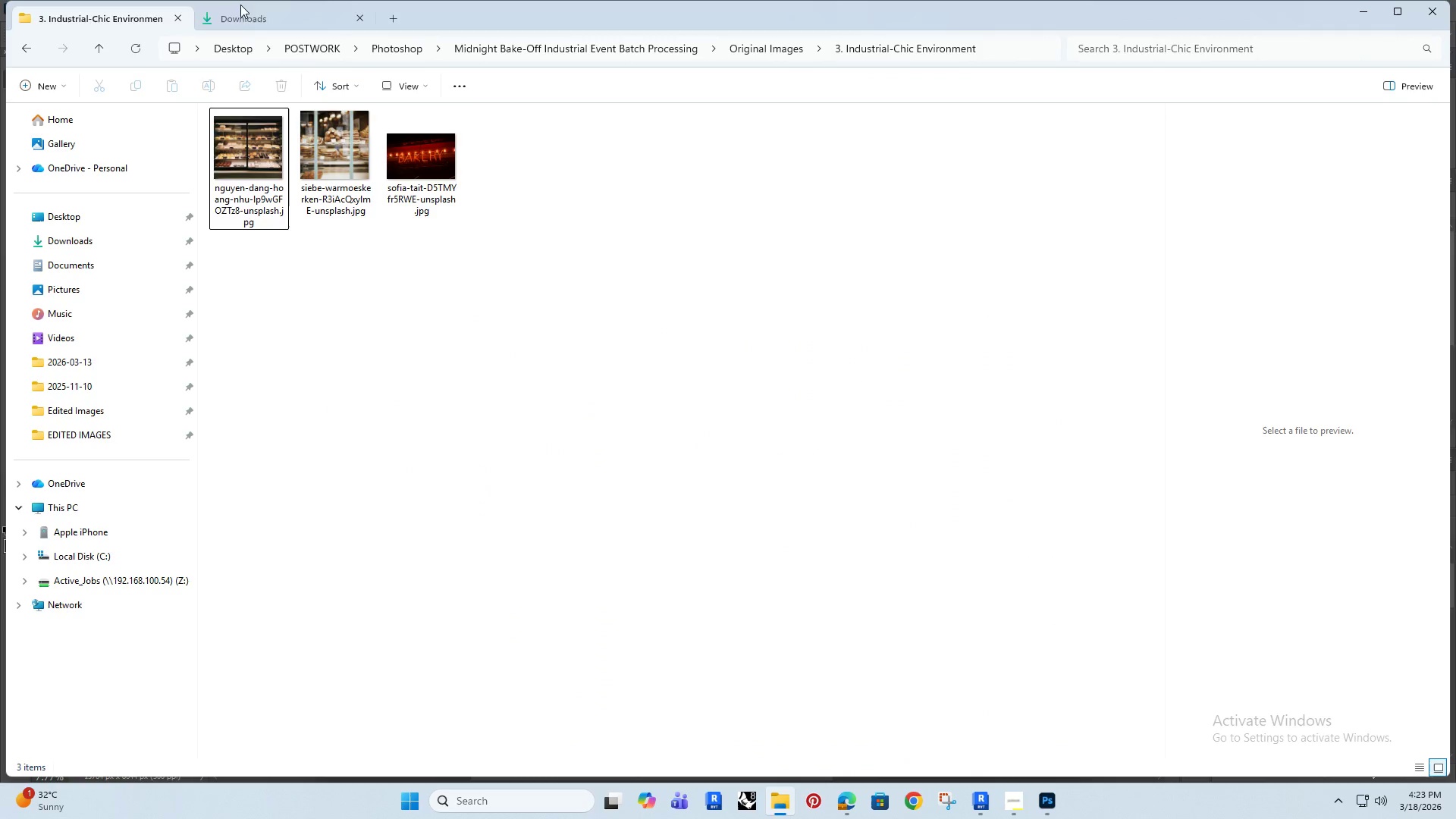 
triple_click([245, 8])
 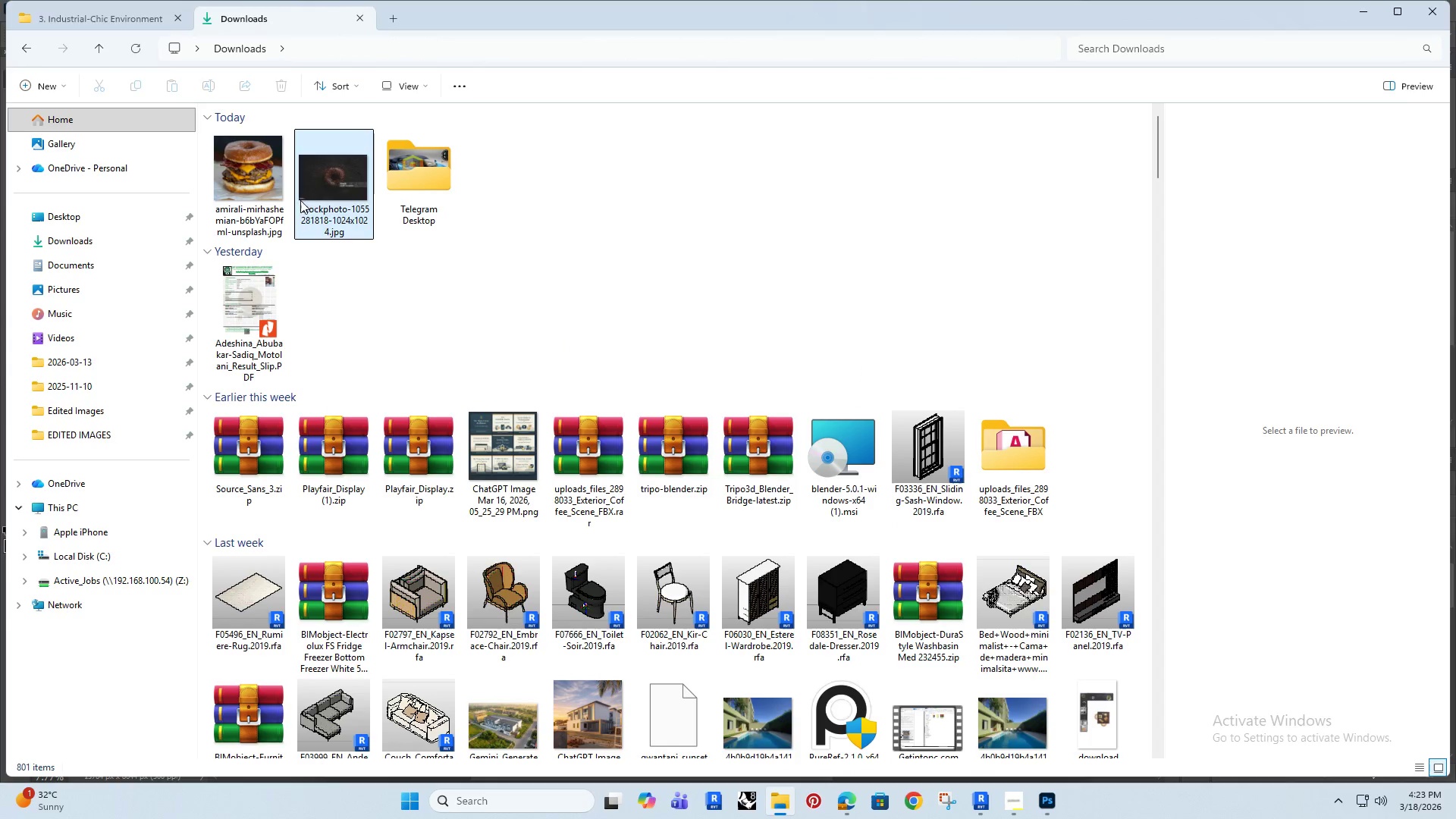 
left_click([253, 168])
 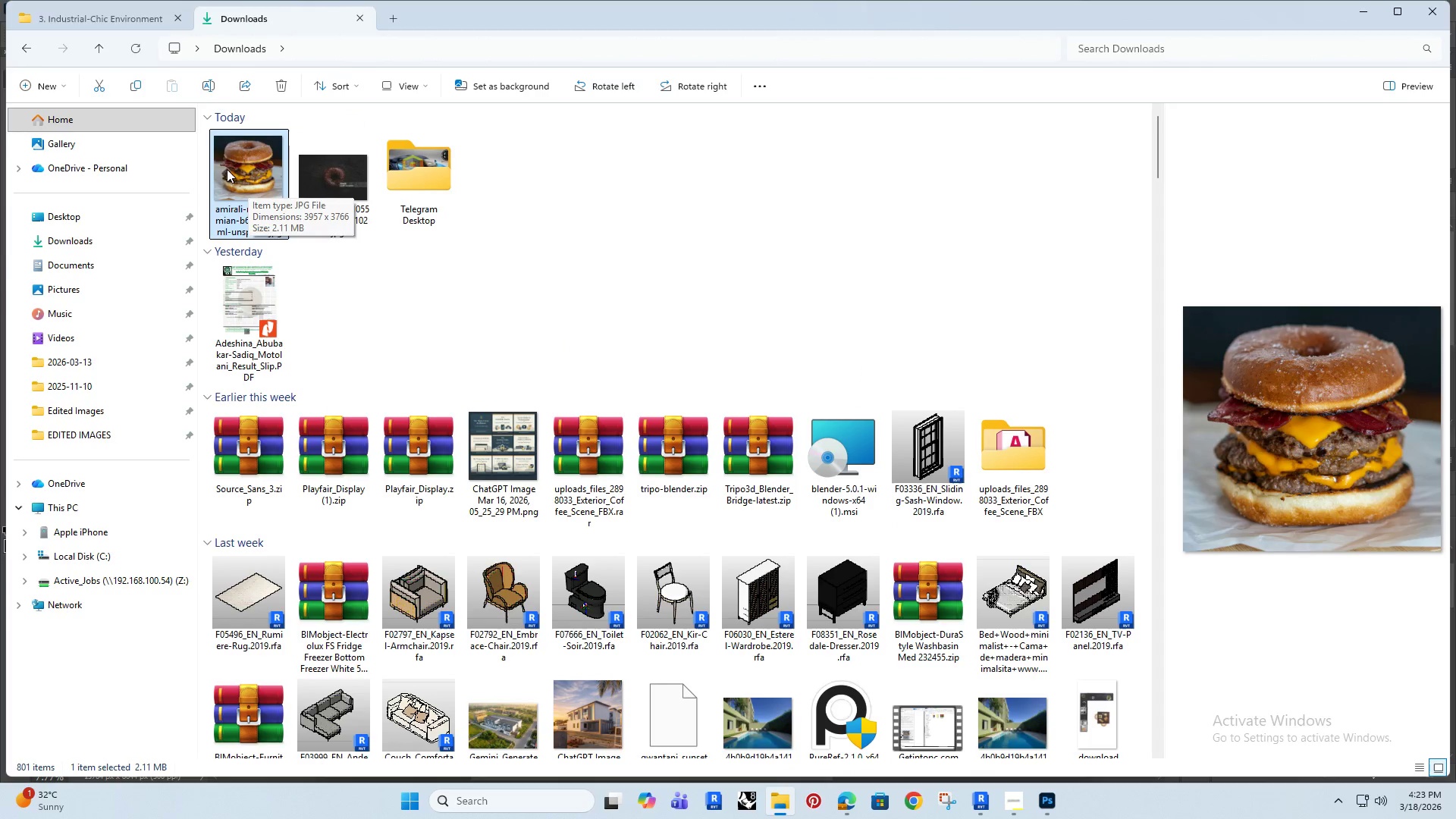 
left_click([133, 90])
 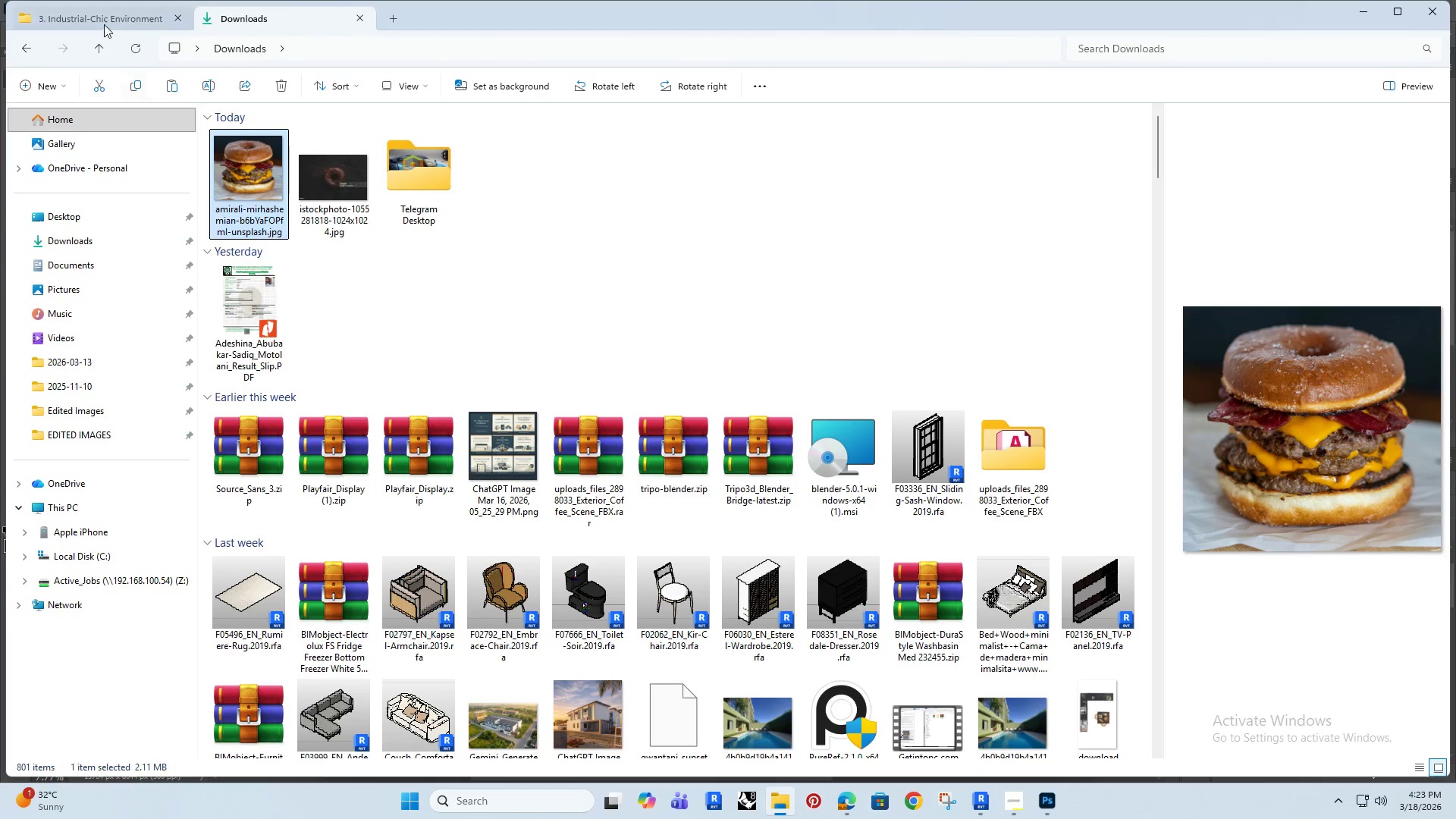 
left_click([102, 17])
 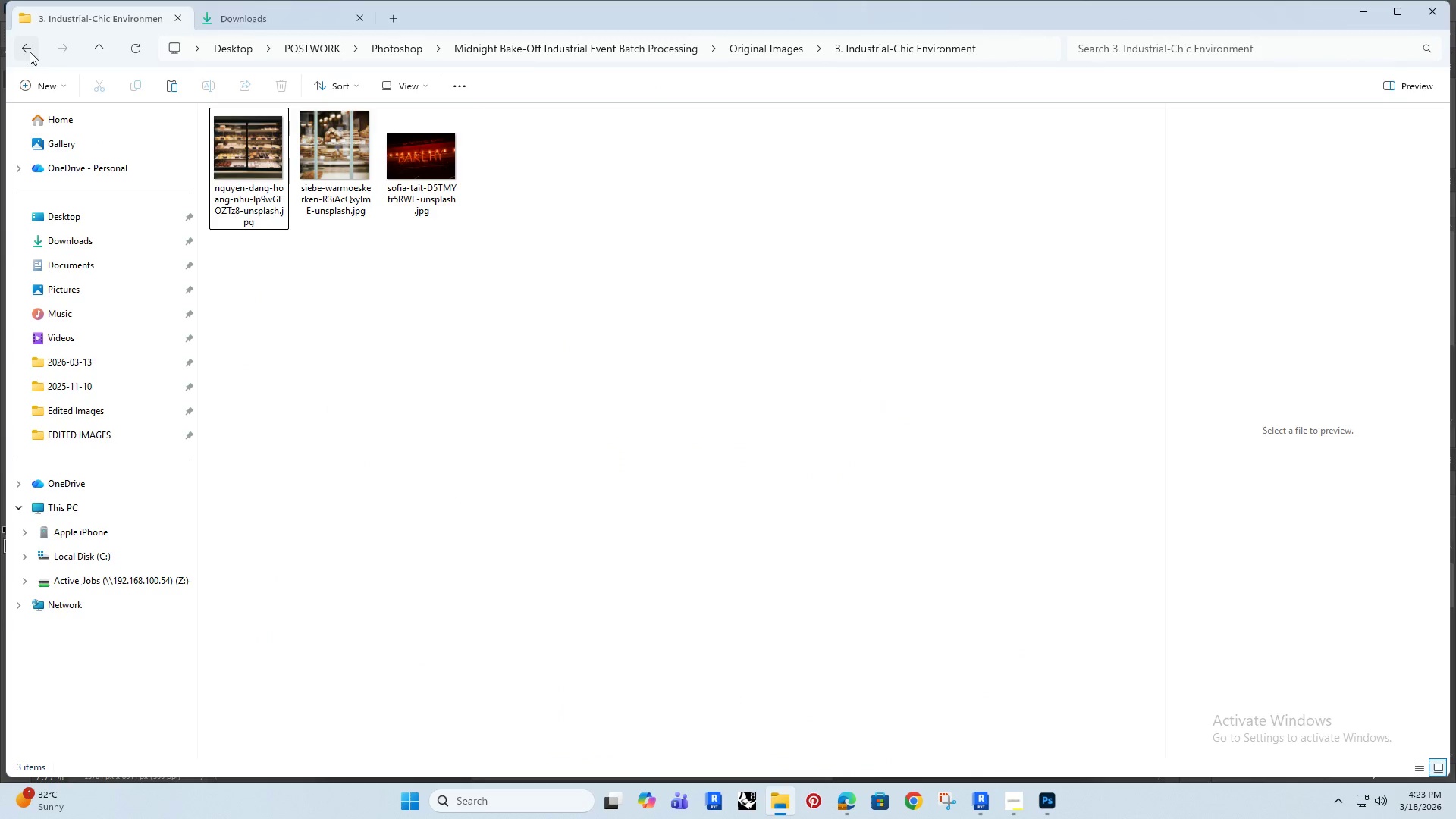 
left_click([29, 46])
 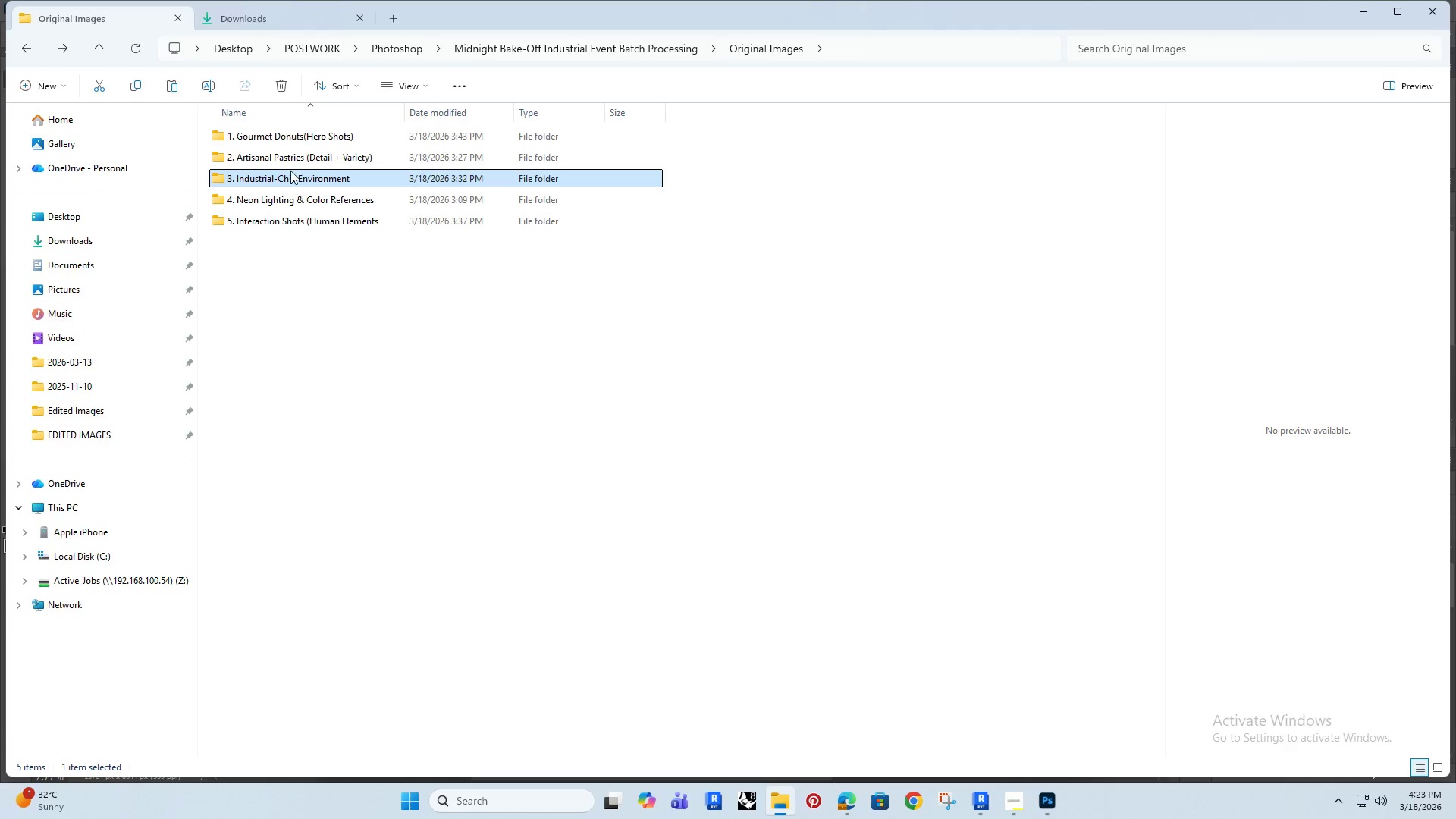 
double_click([291, 157])
 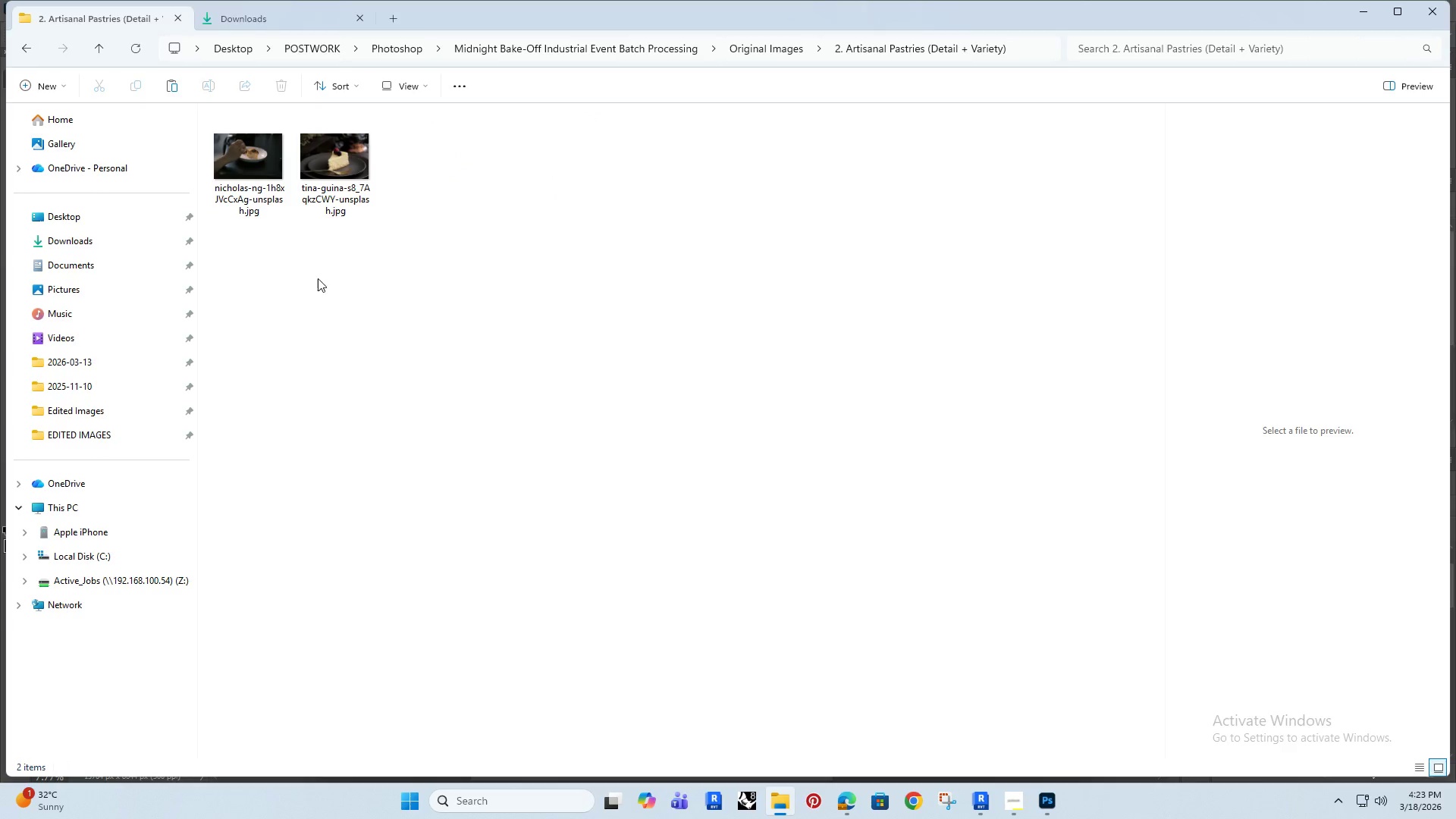 
left_click([321, 279])
 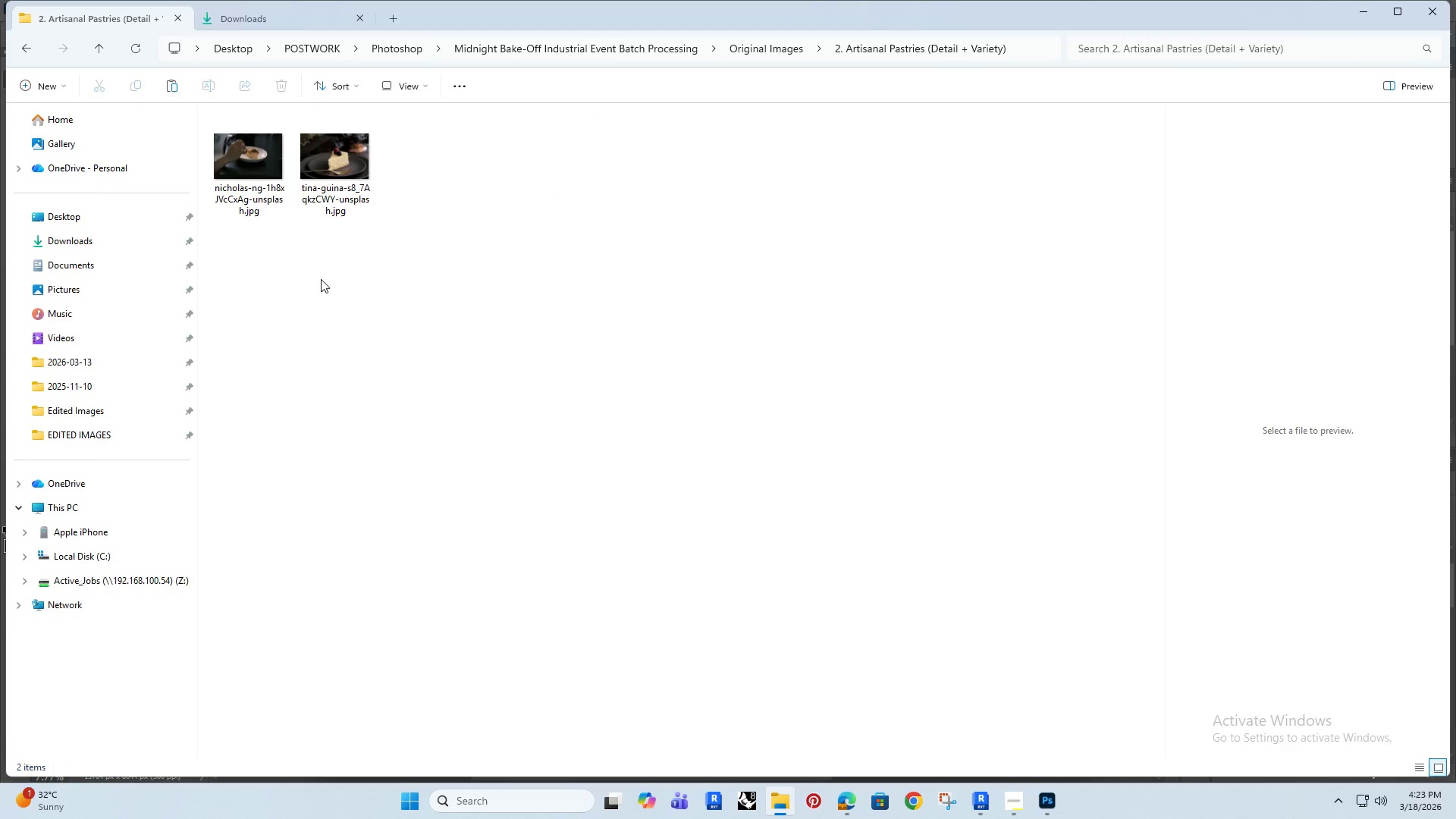 
key(Control+ControlLeft)
 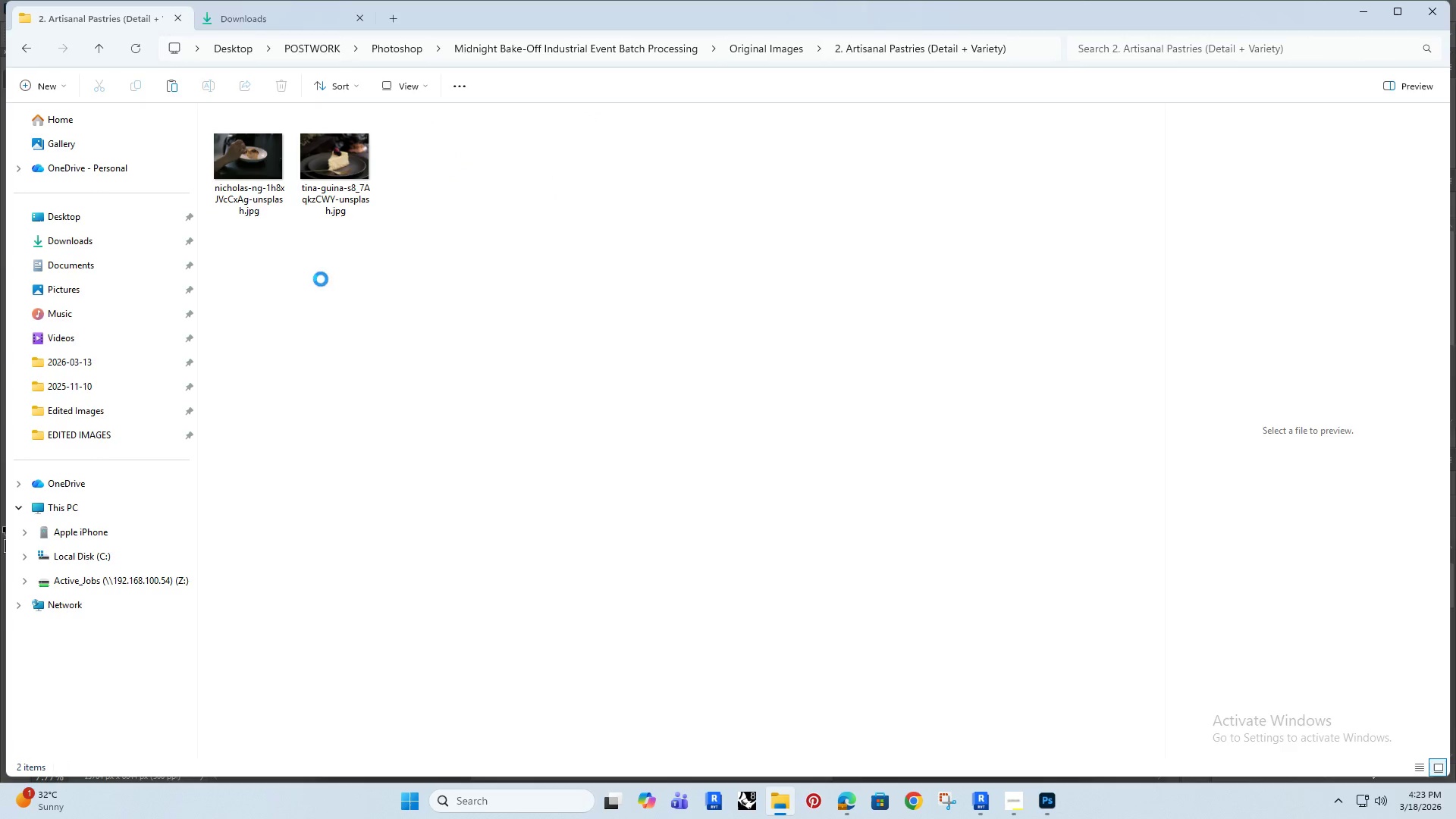 
key(Control+V)
 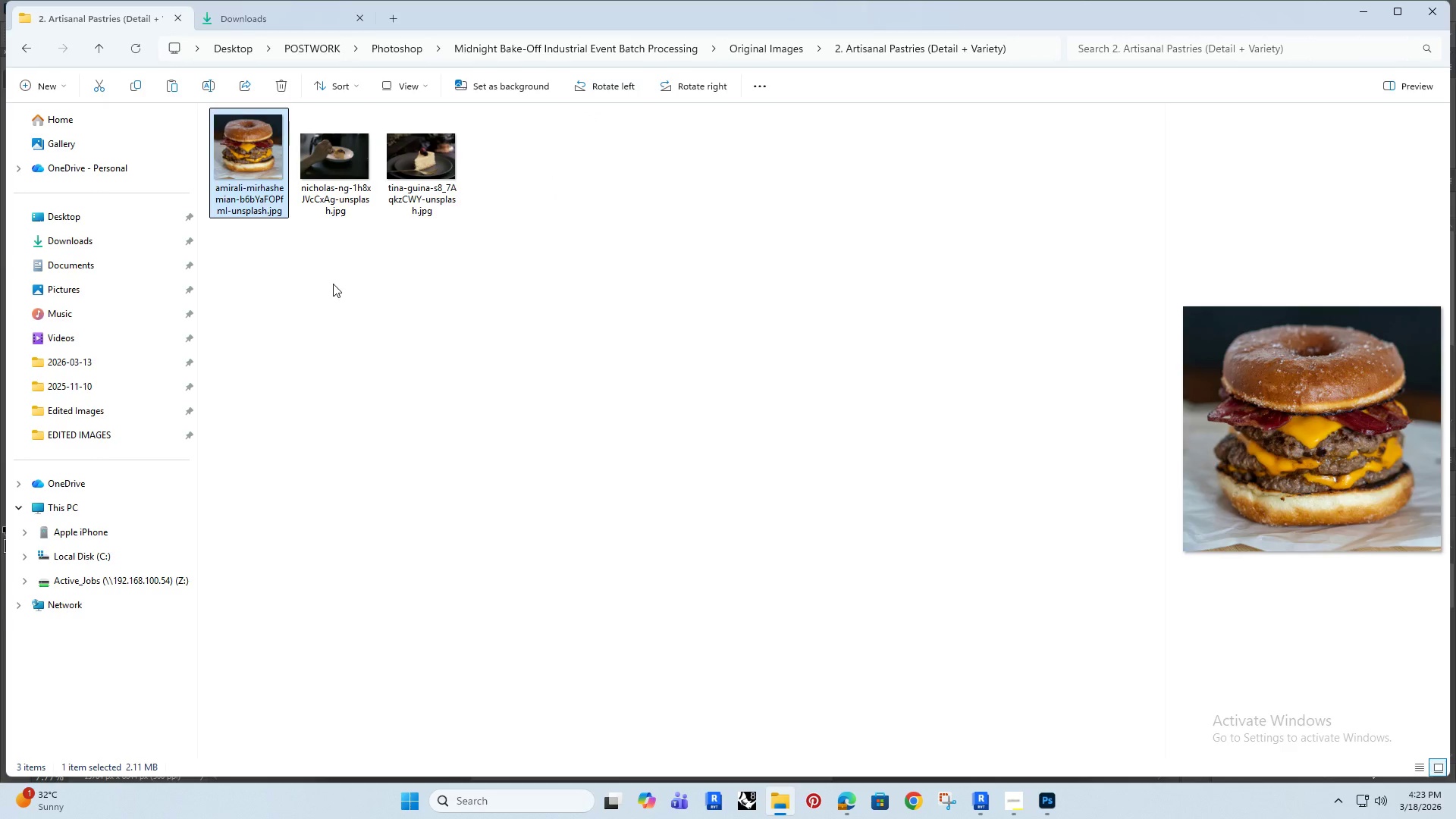 
double_click([318, 168])
 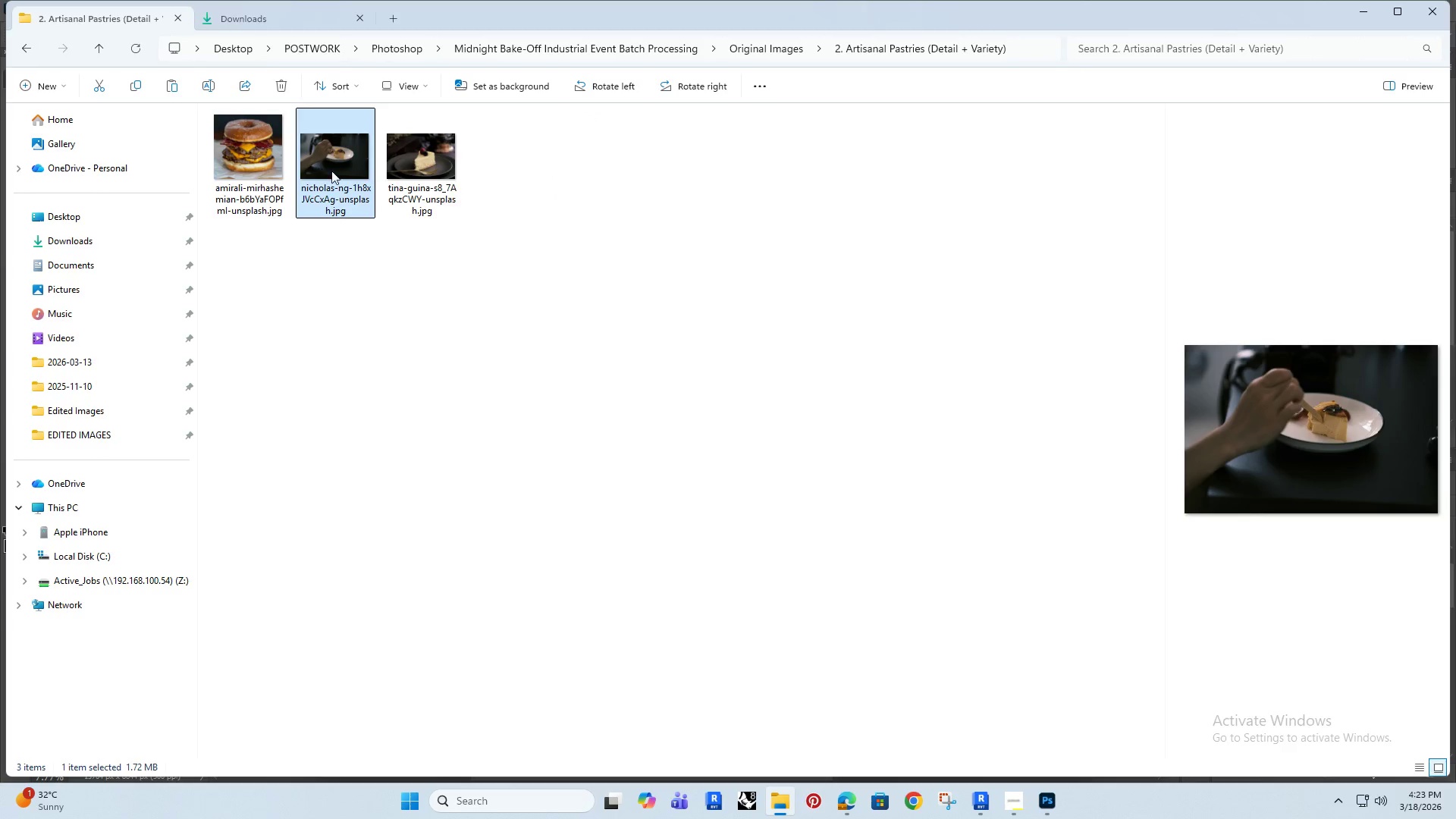 
left_click([413, 158])
 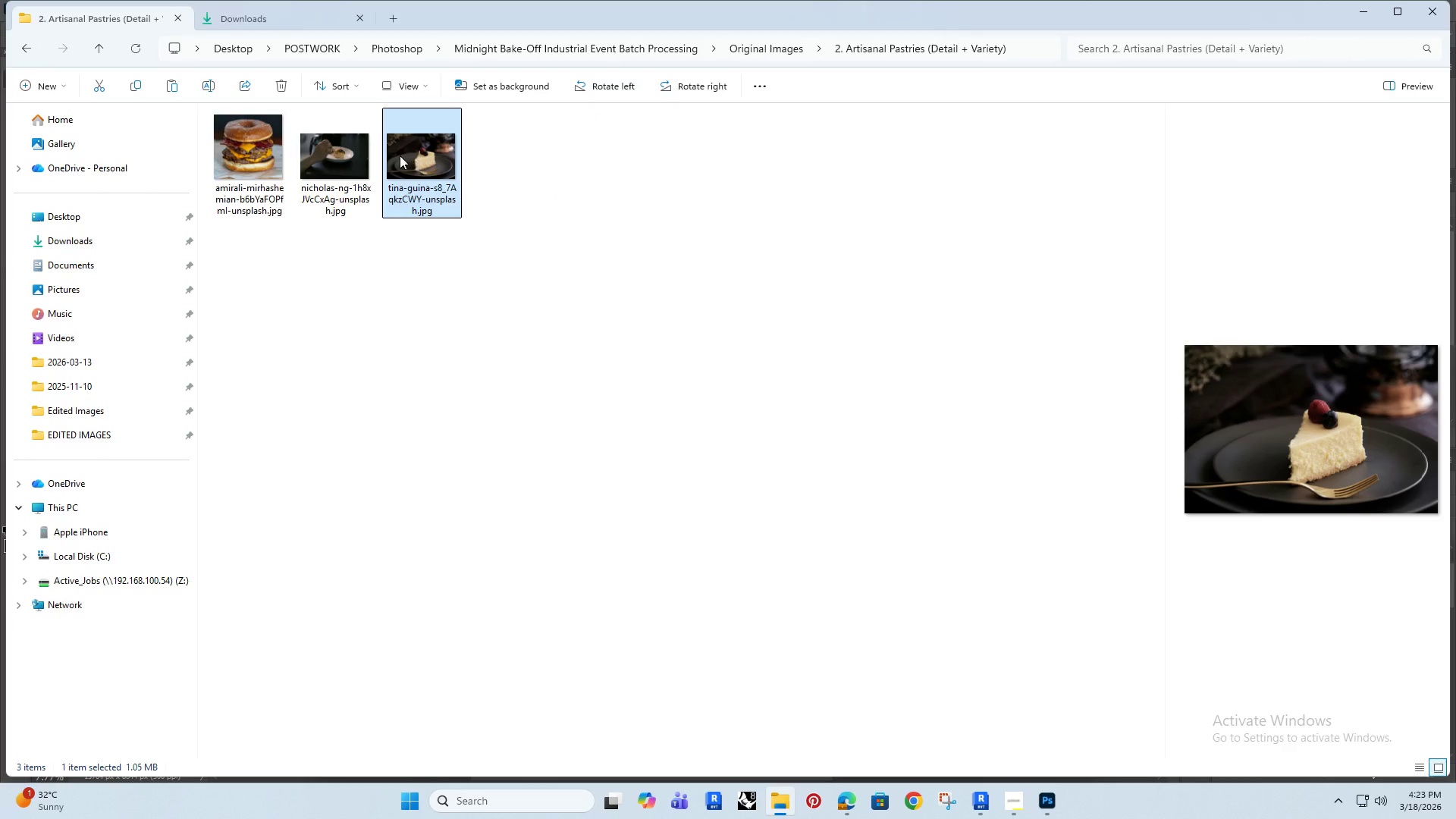 
left_click([311, 165])
 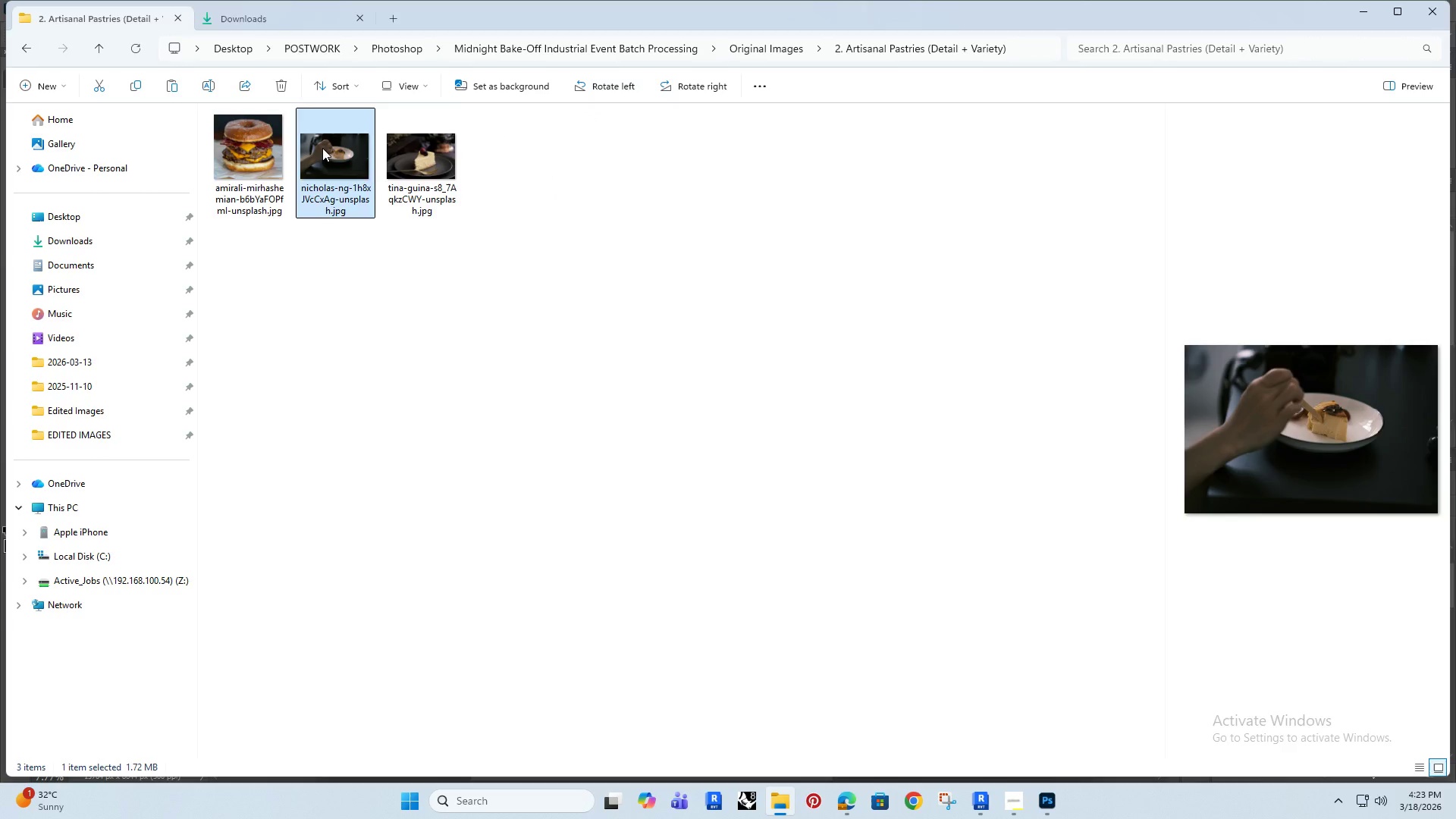 
left_click_drag(start_coordinate=[322, 148], to_coordinate=[514, 424])
 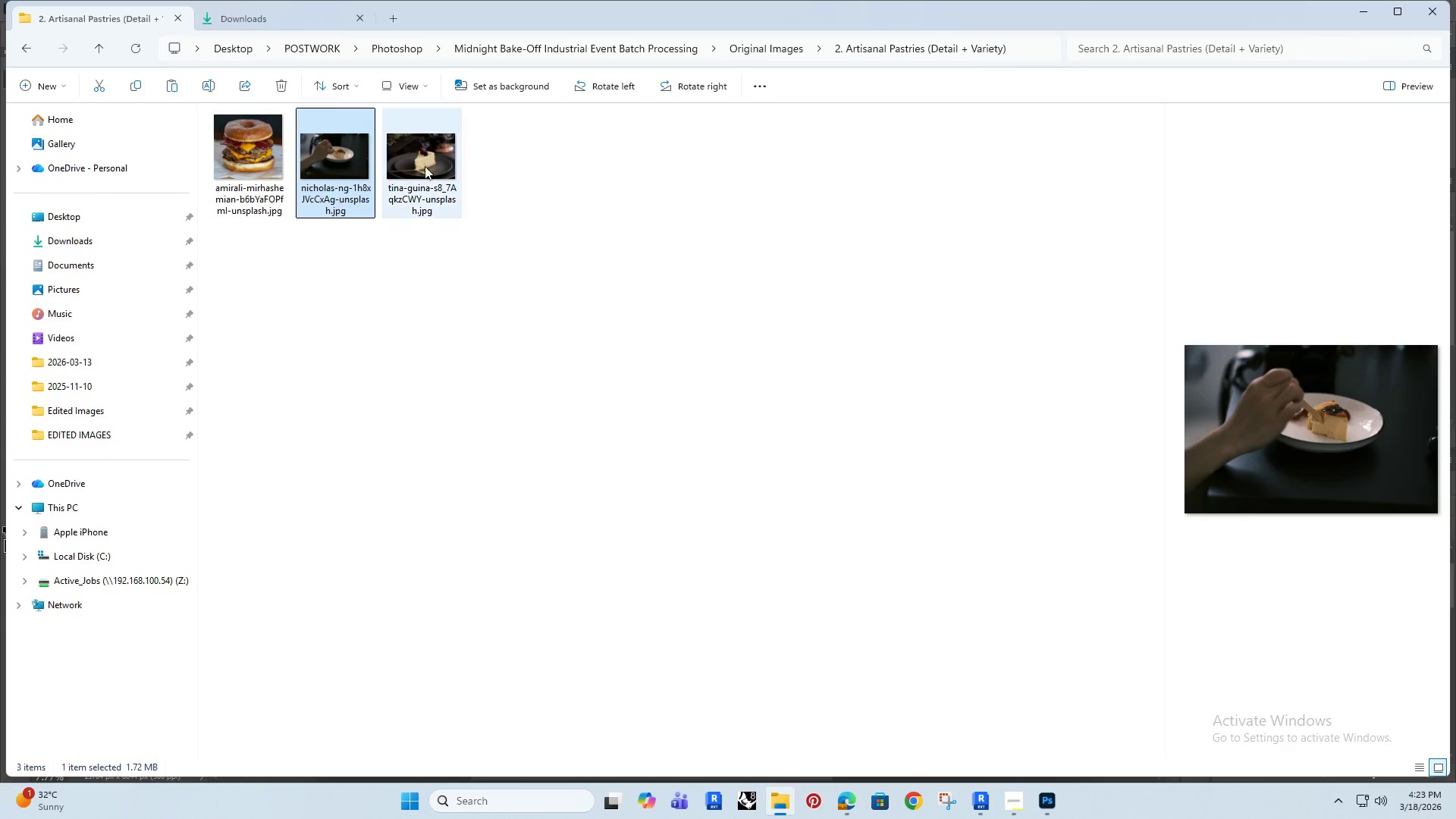 
left_click([437, 162])
 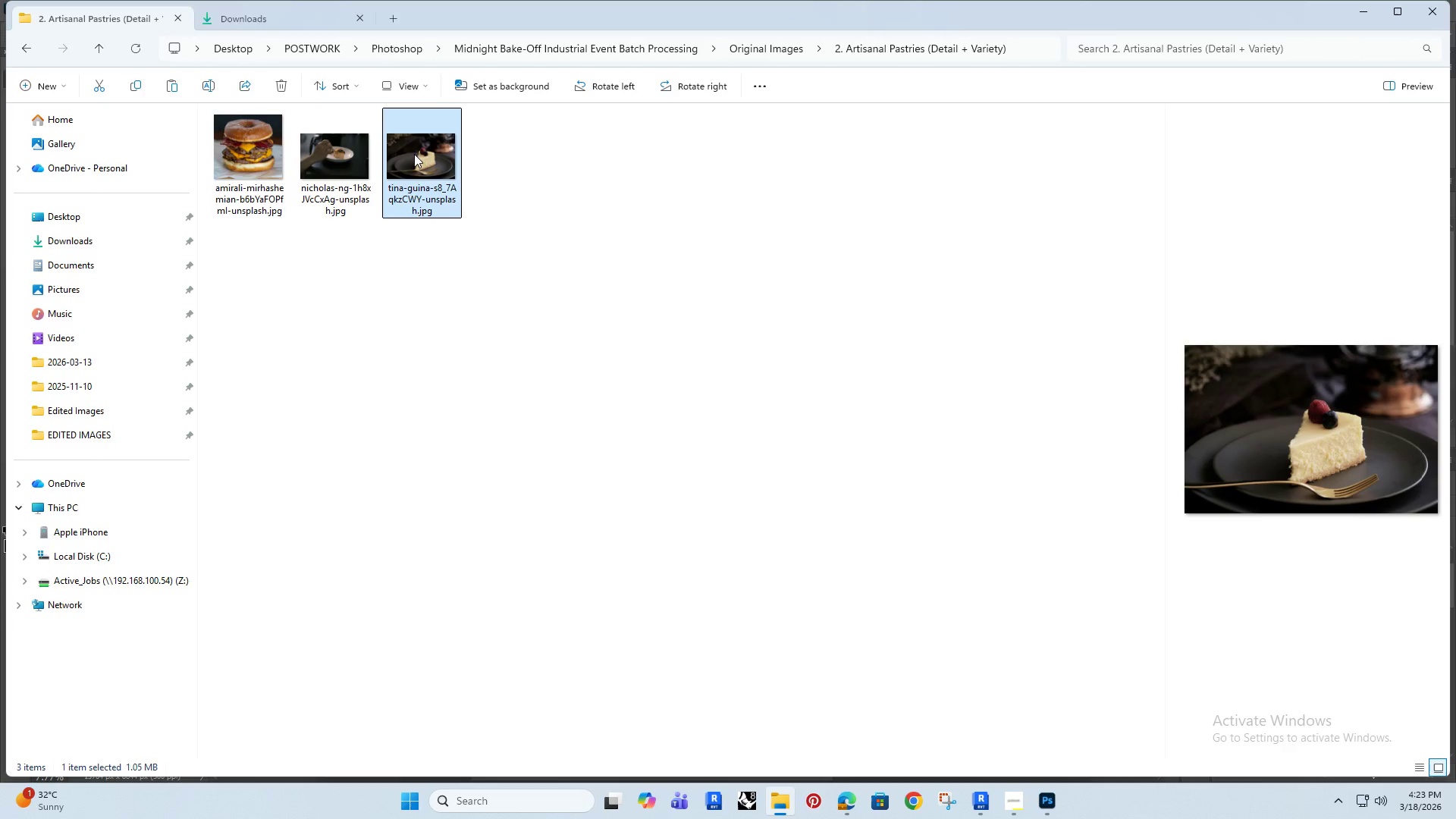 
left_click_drag(start_coordinate=[421, 149], to_coordinate=[536, 512])
 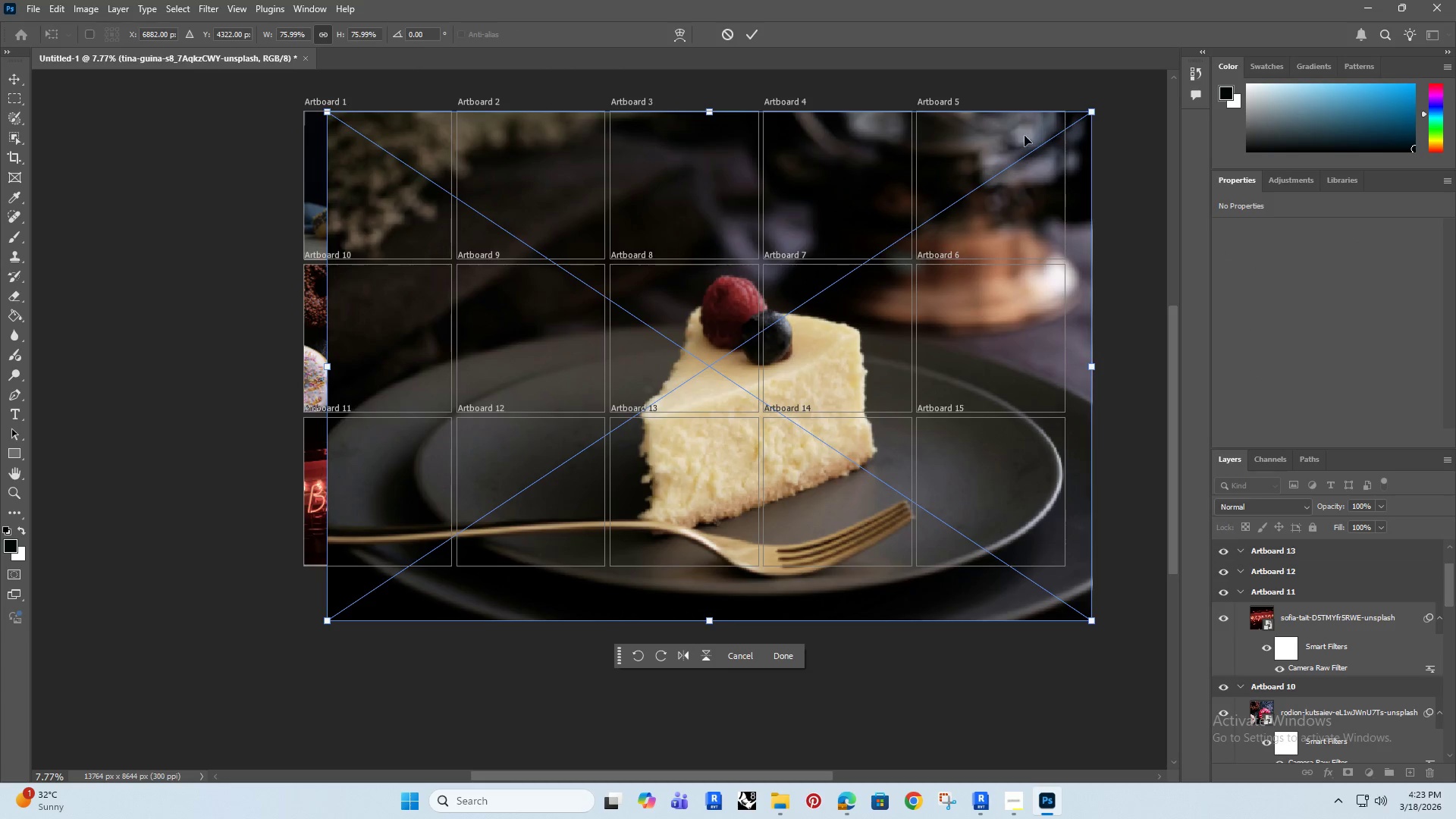 
left_click_drag(start_coordinate=[1091, 111], to_coordinate=[664, 527])
 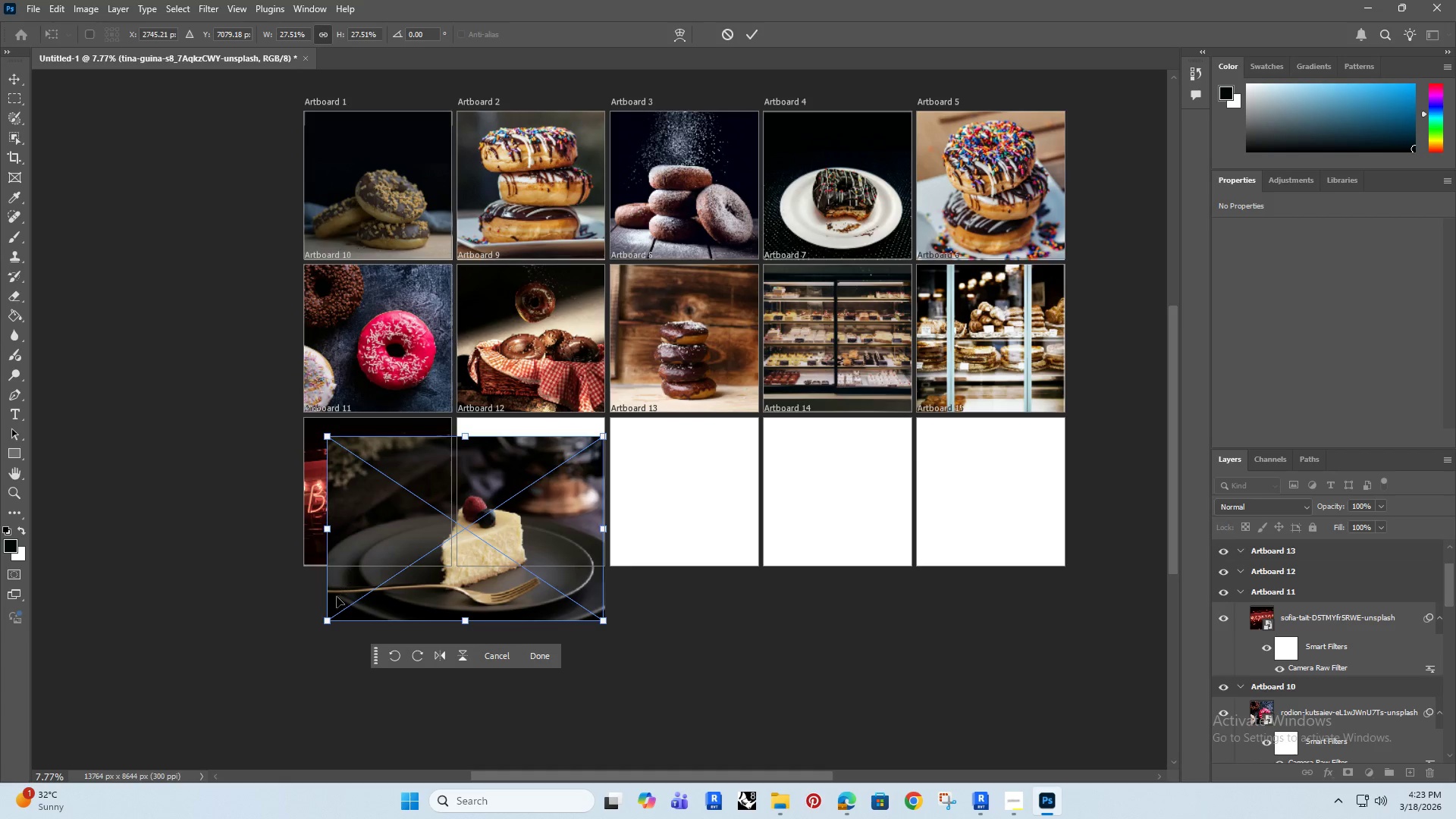 
left_click_drag(start_coordinate=[328, 621], to_coordinate=[464, 546])
 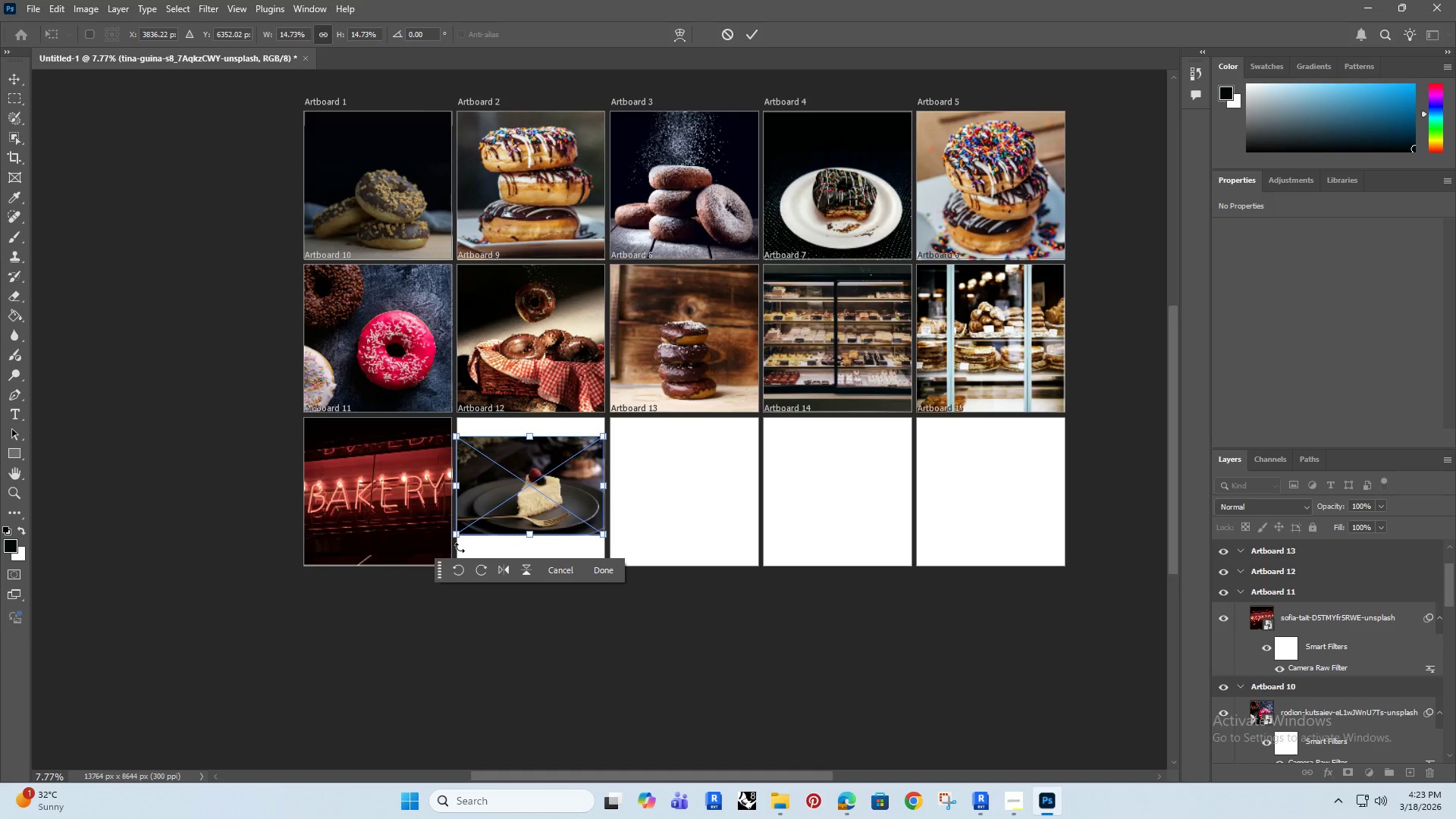 
hold_key(key=AltRight, duration=0.42)
scroll: coordinate [460, 548], scroll_direction: up, amount: 4.0
 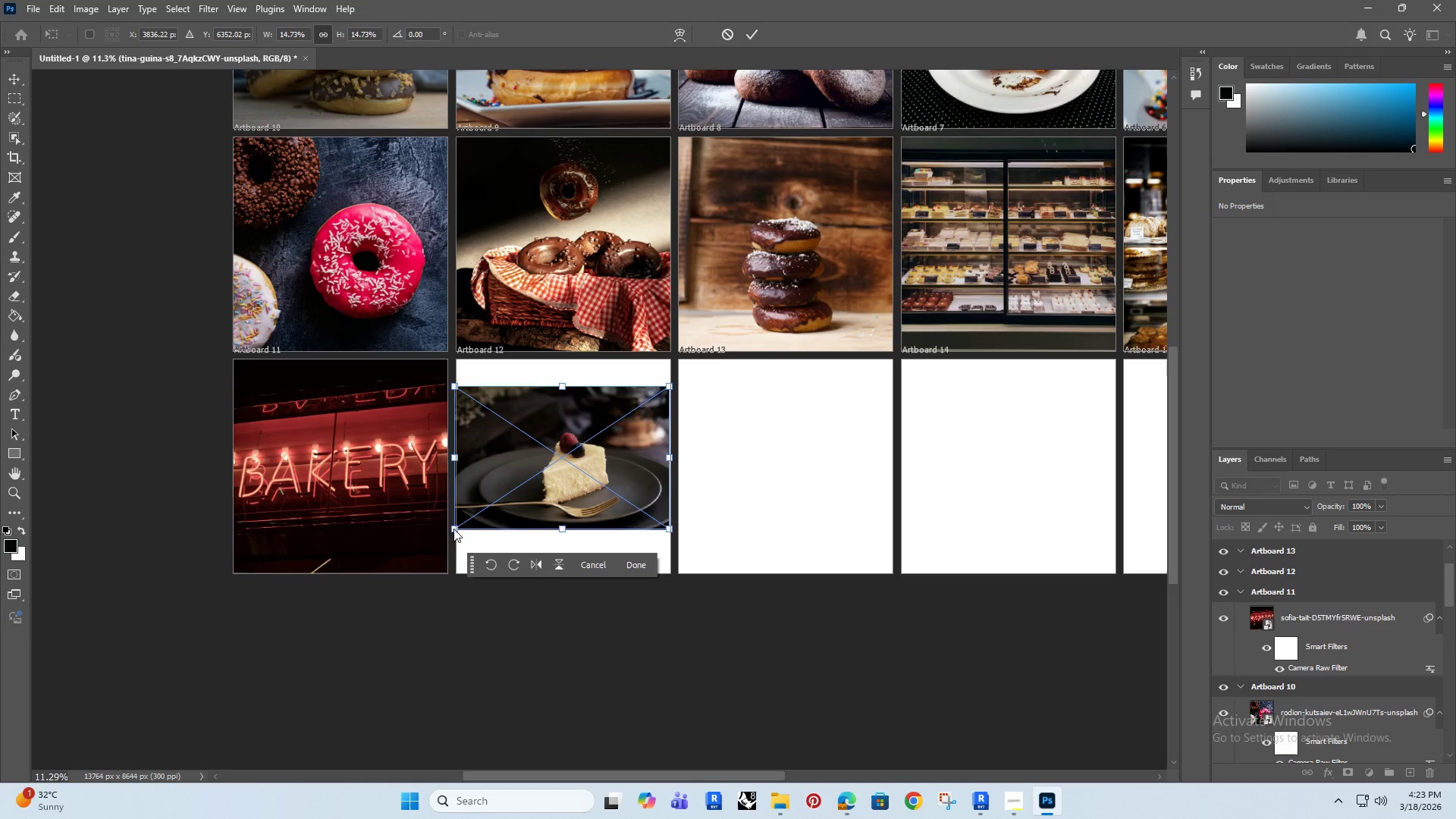 
left_click_drag(start_coordinate=[453, 529], to_coordinate=[391, 586])
 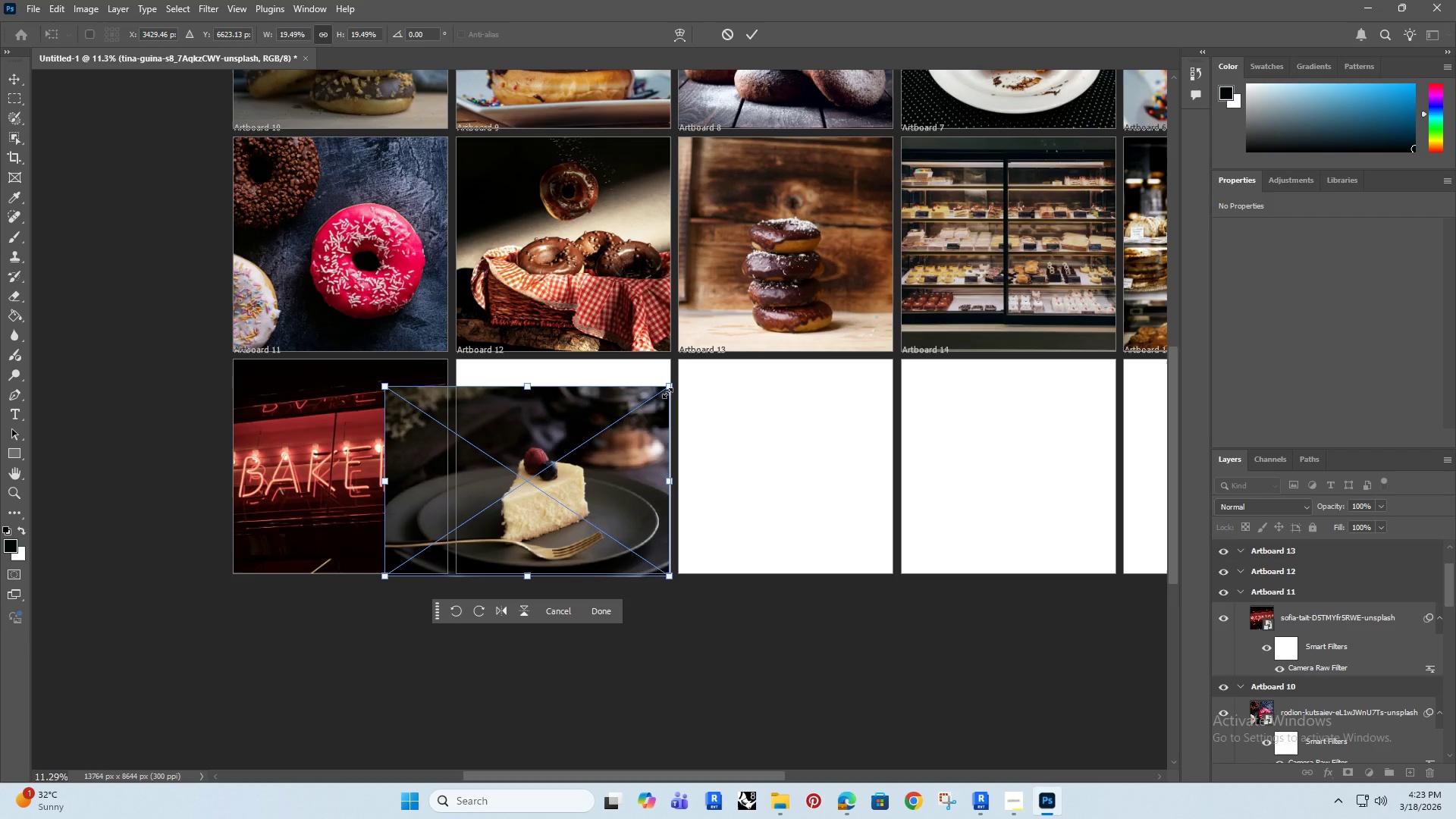 
left_click_drag(start_coordinate=[668, 392], to_coordinate=[711, 366])
 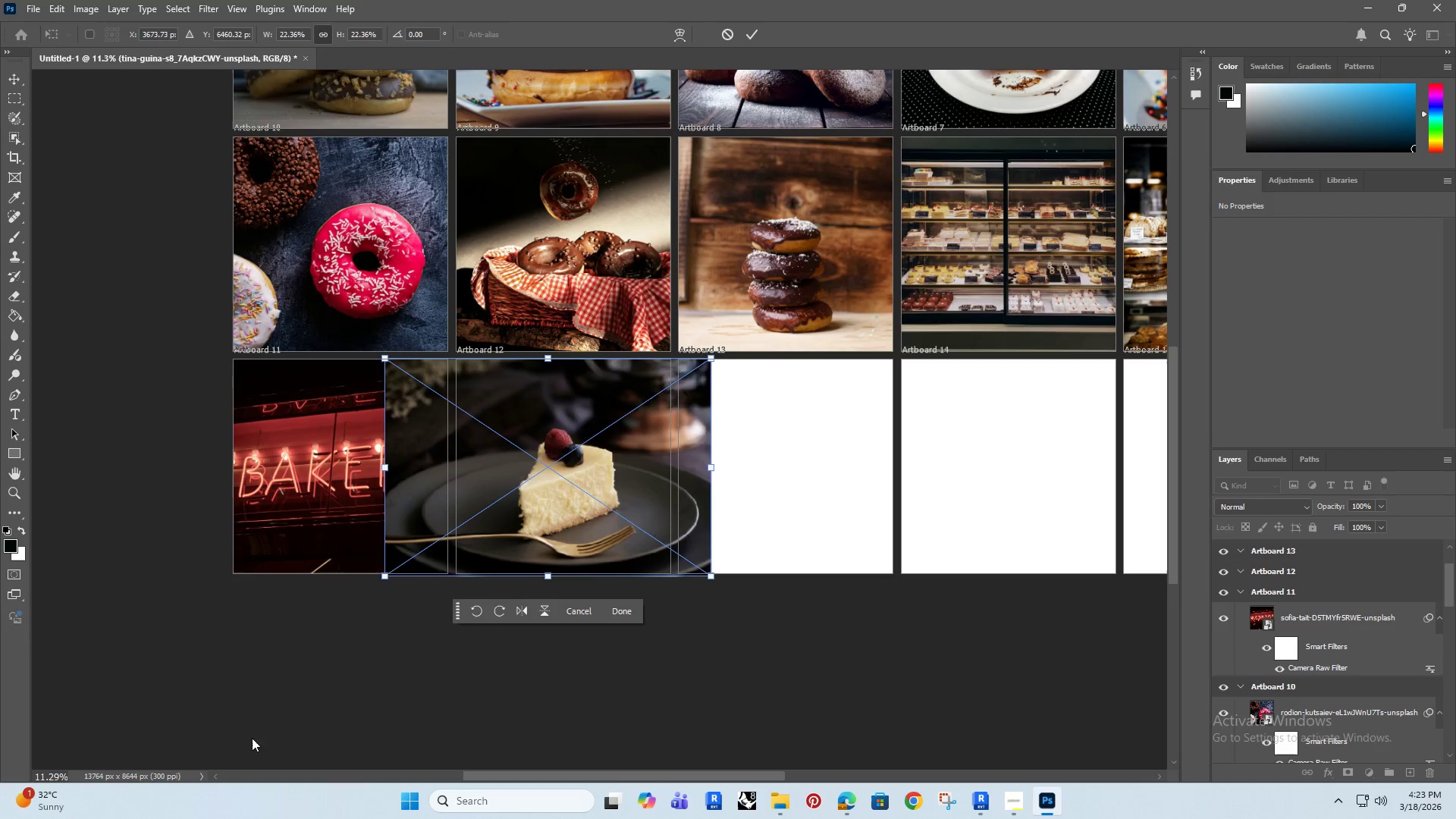 
left_click([306, 701])
 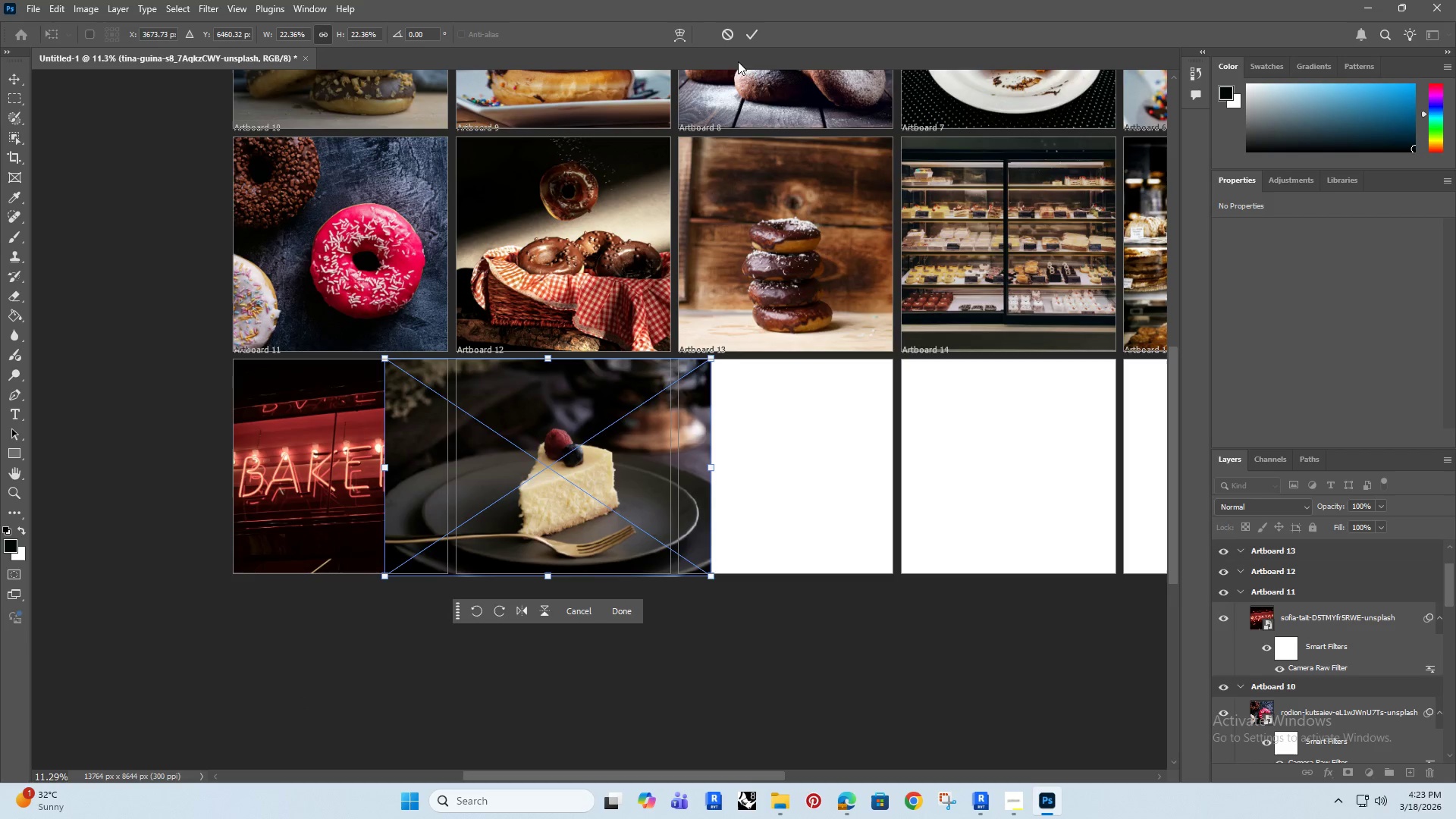 
left_click([751, 35])
 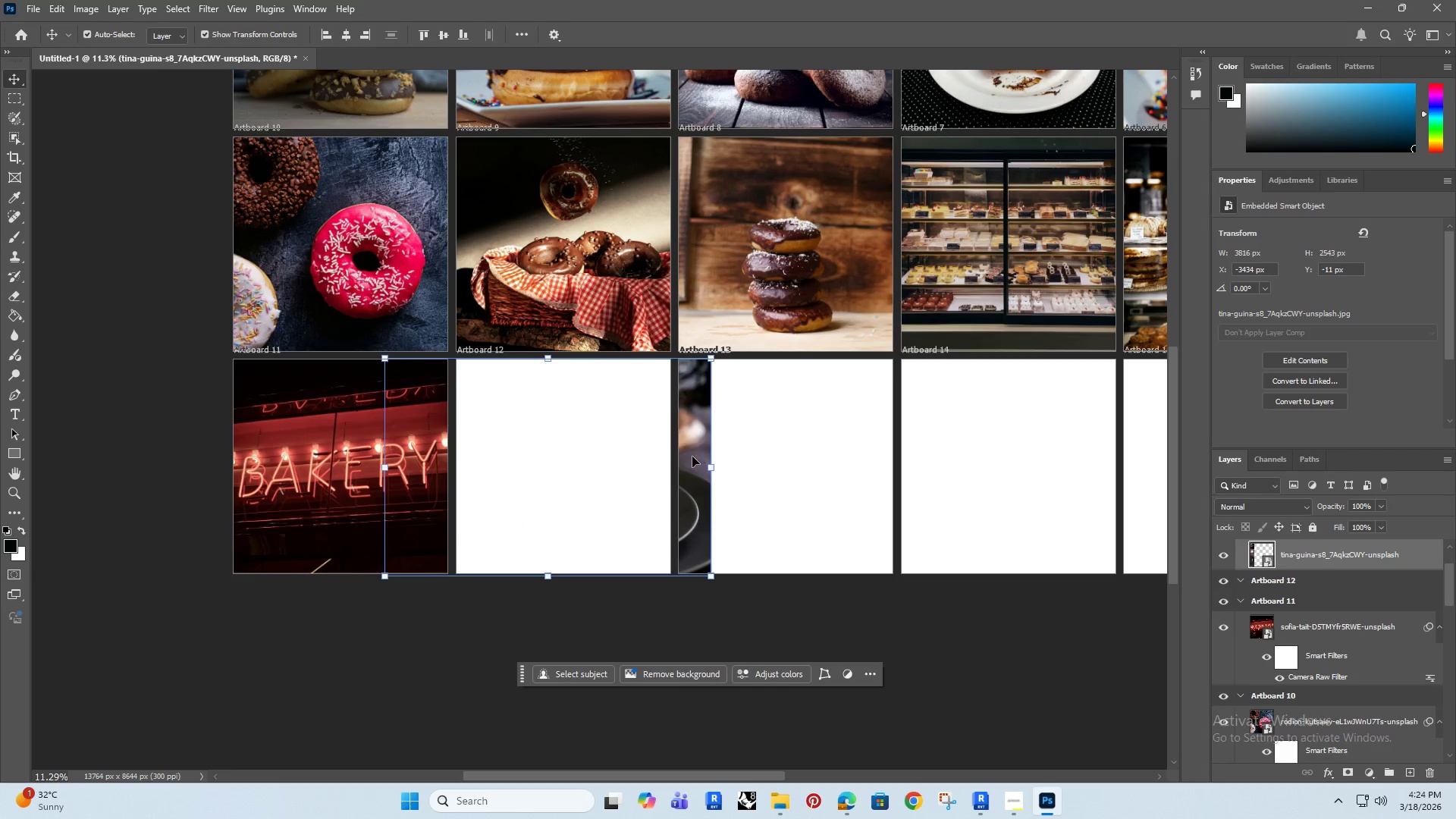 
left_click_drag(start_coordinate=[698, 444], to_coordinate=[665, 460])
 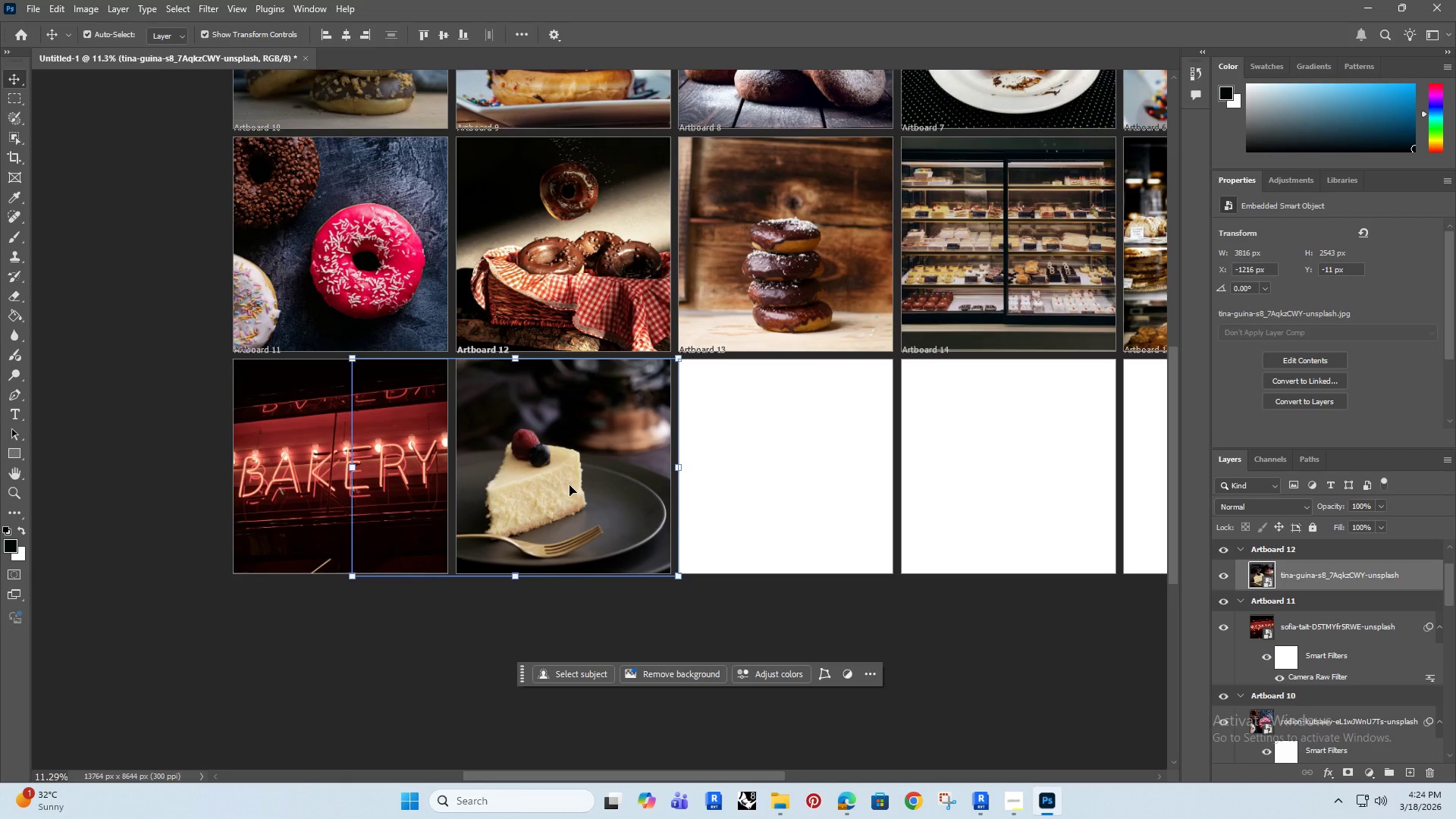 
hold_key(key=ShiftRight, duration=1.5)
 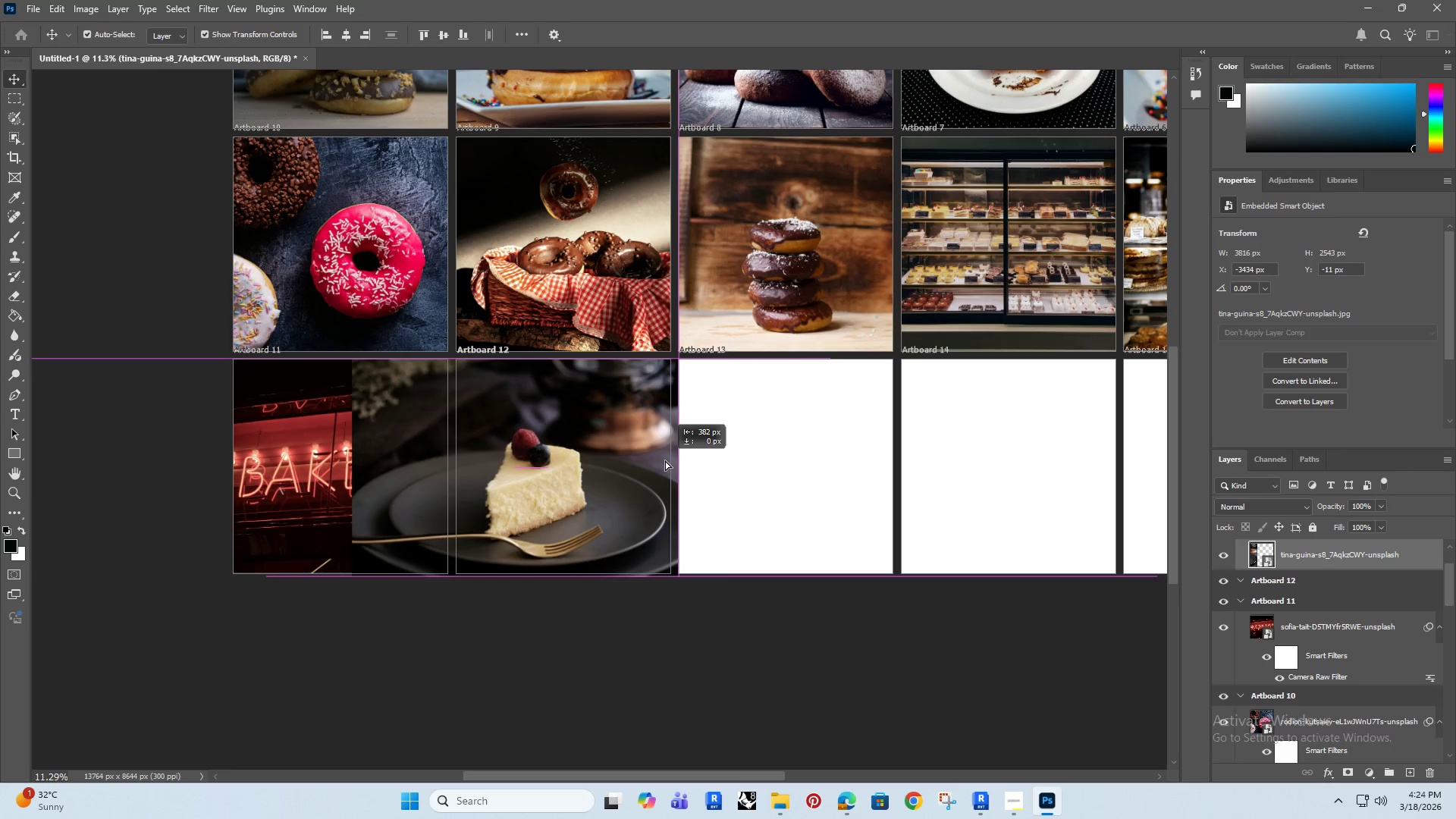 
key(Shift+ShiftRight)
 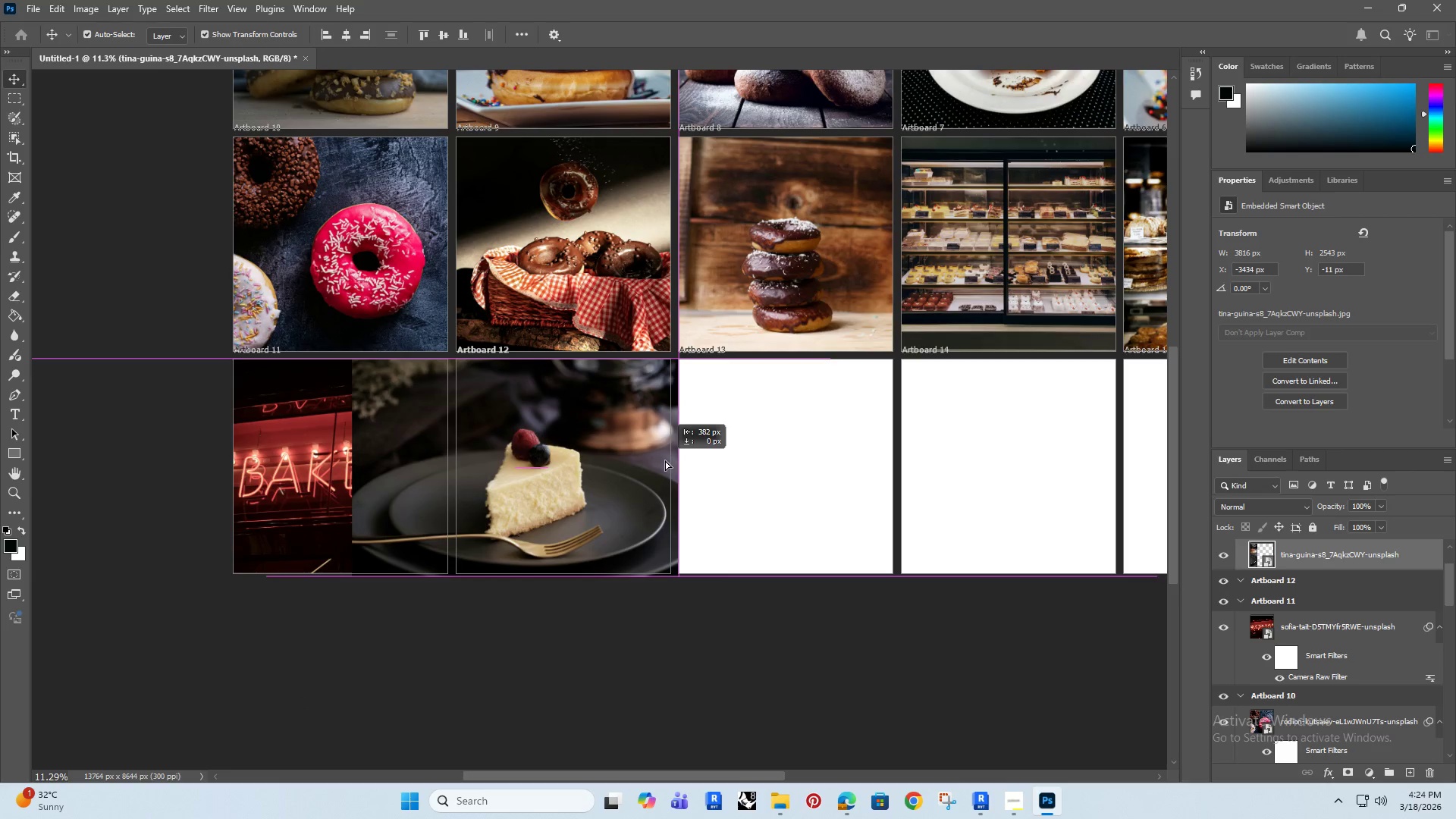 
key(Shift+ShiftRight)
 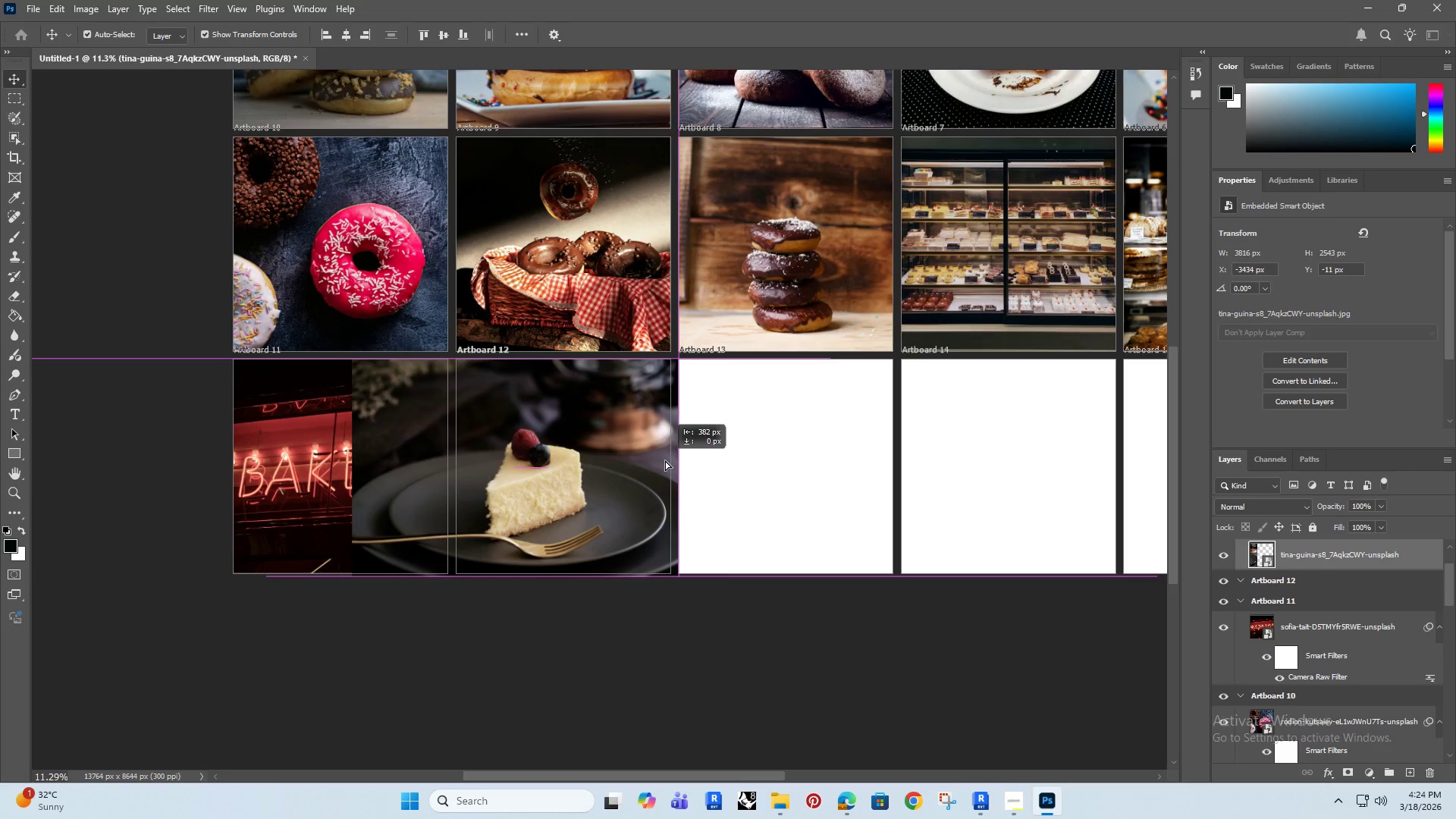 
key(Shift+ShiftRight)
 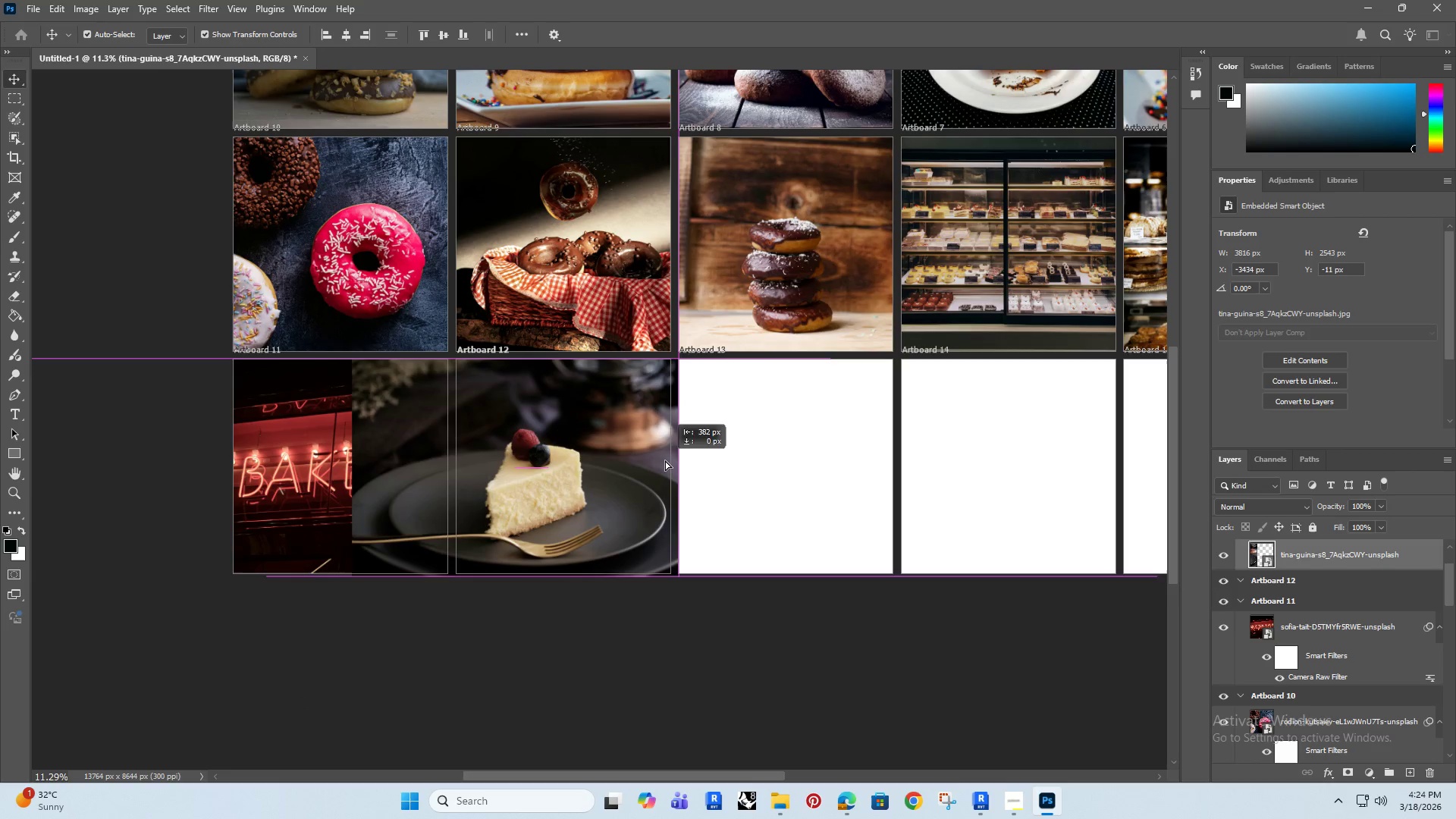 
key(Shift+ShiftRight)
 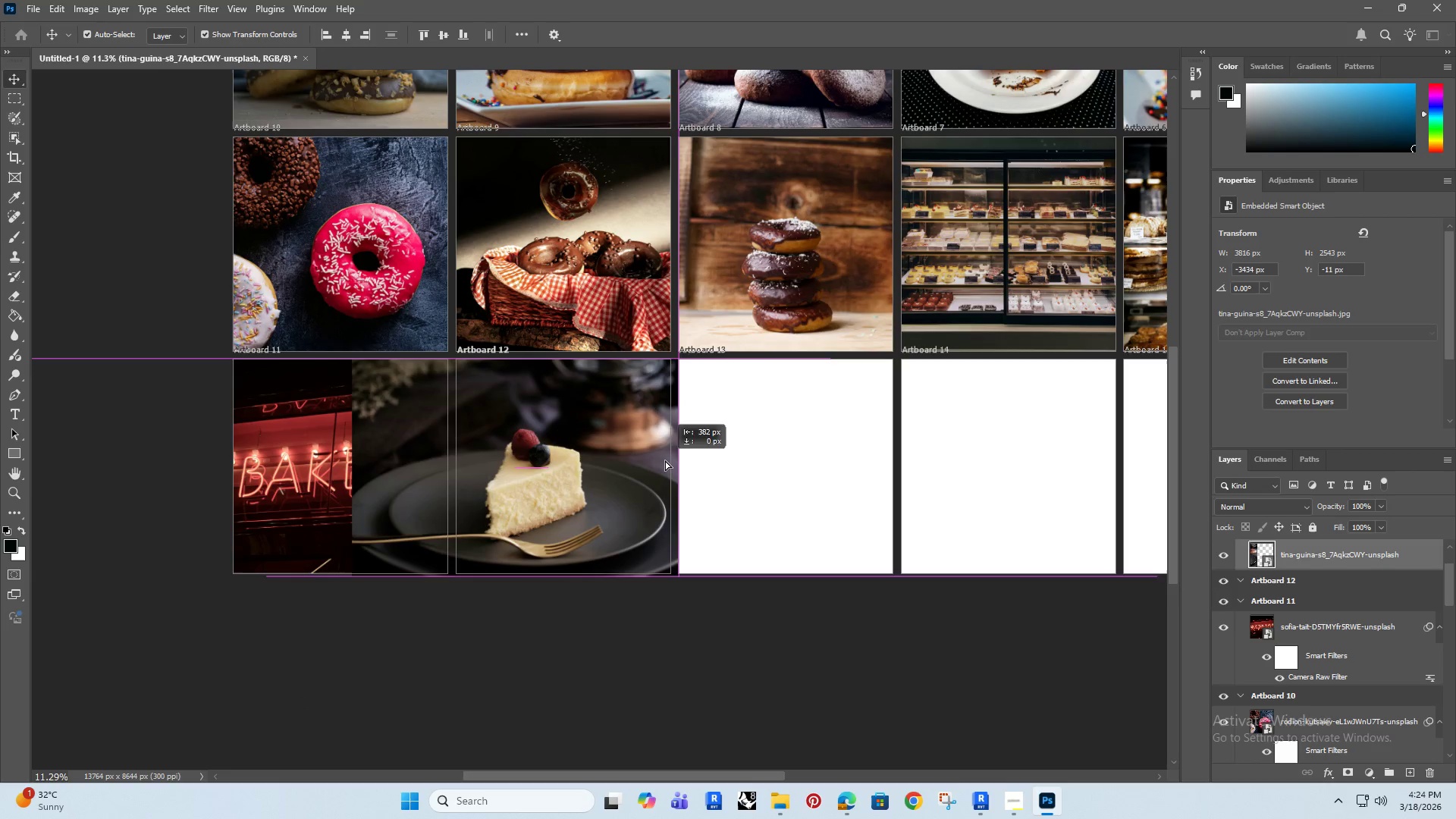 
key(Shift+ShiftRight)
 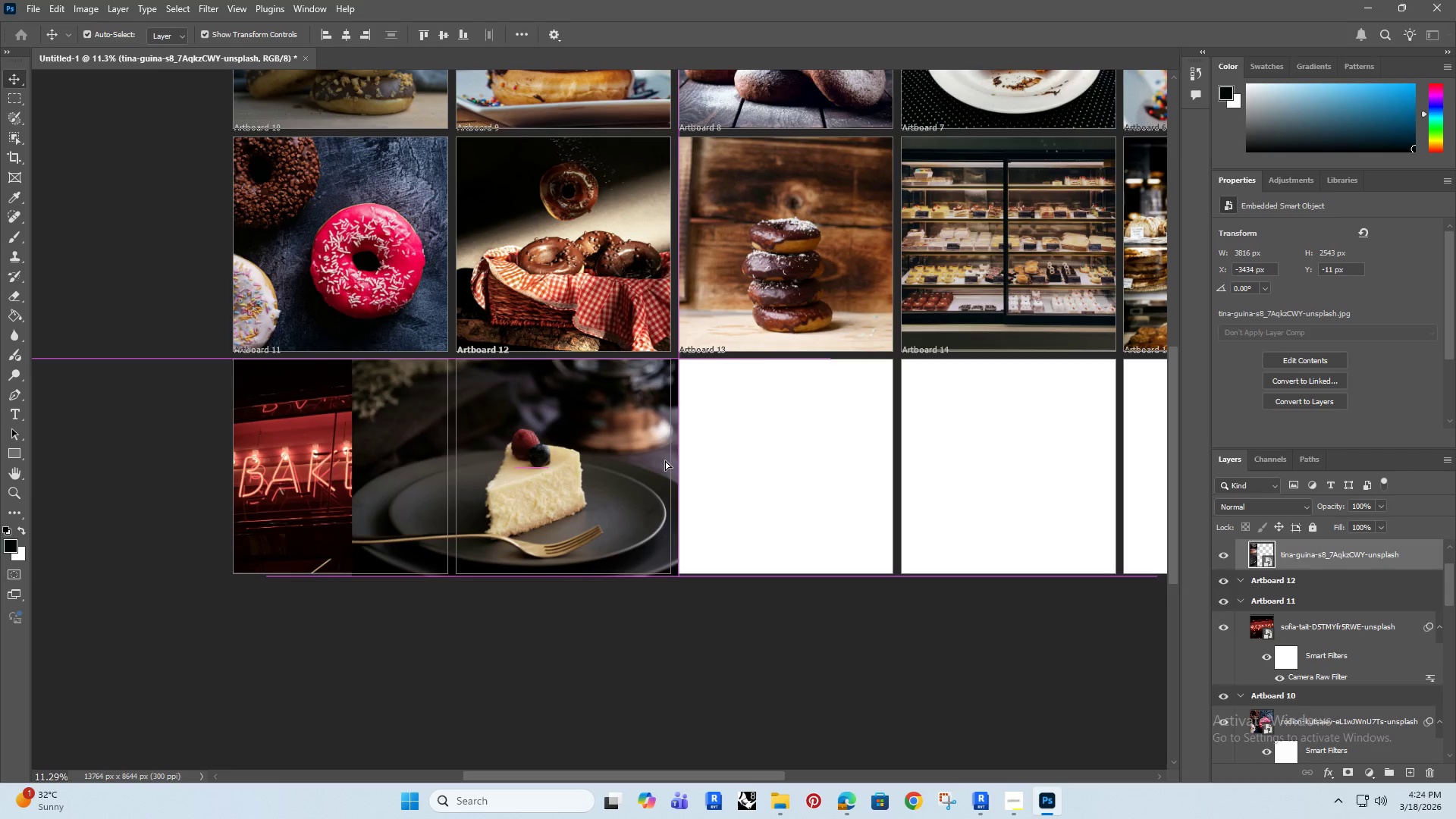 
key(Shift+ShiftRight)
 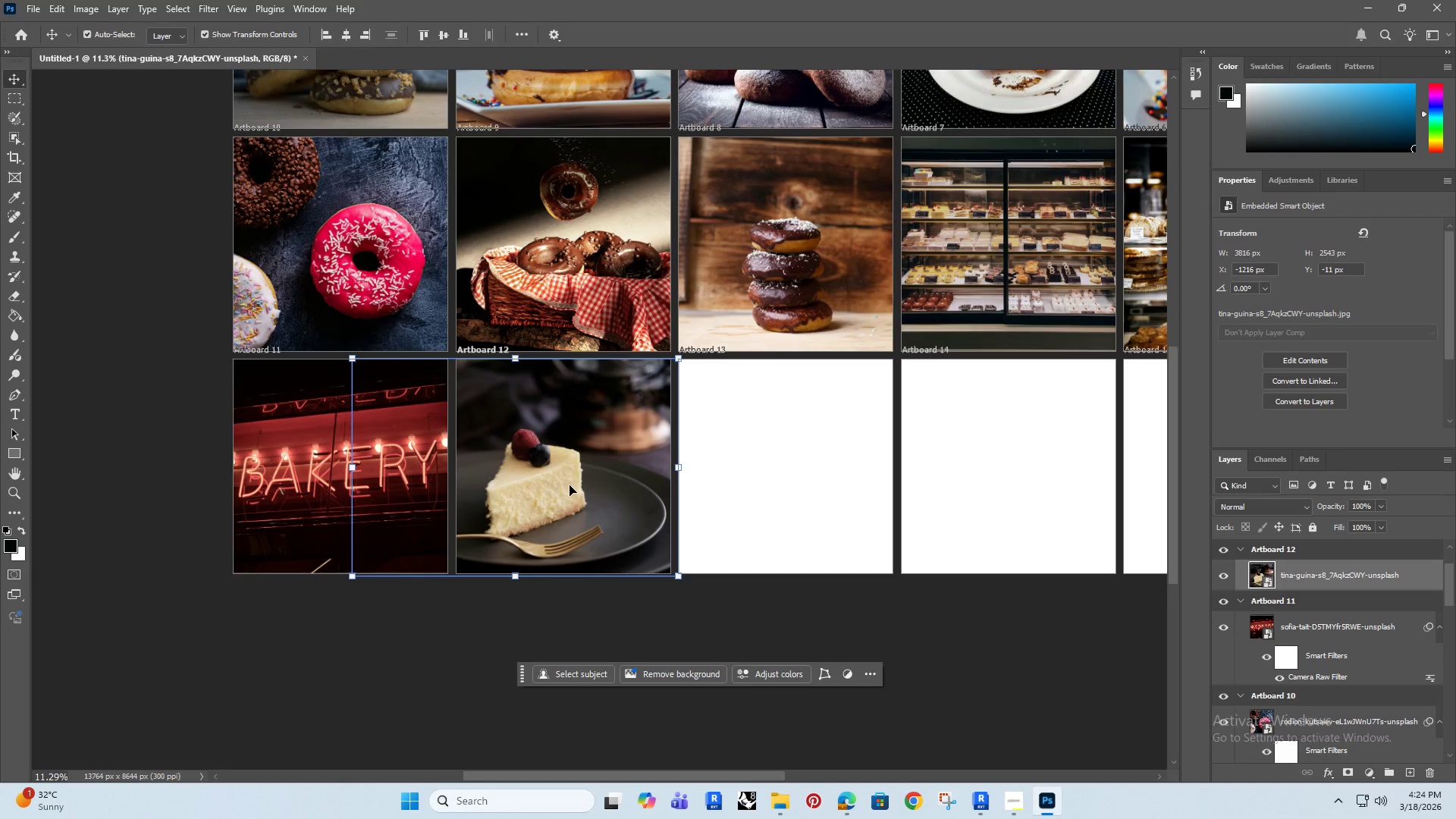 
hold_key(key=ArrowRight, duration=1.5)
 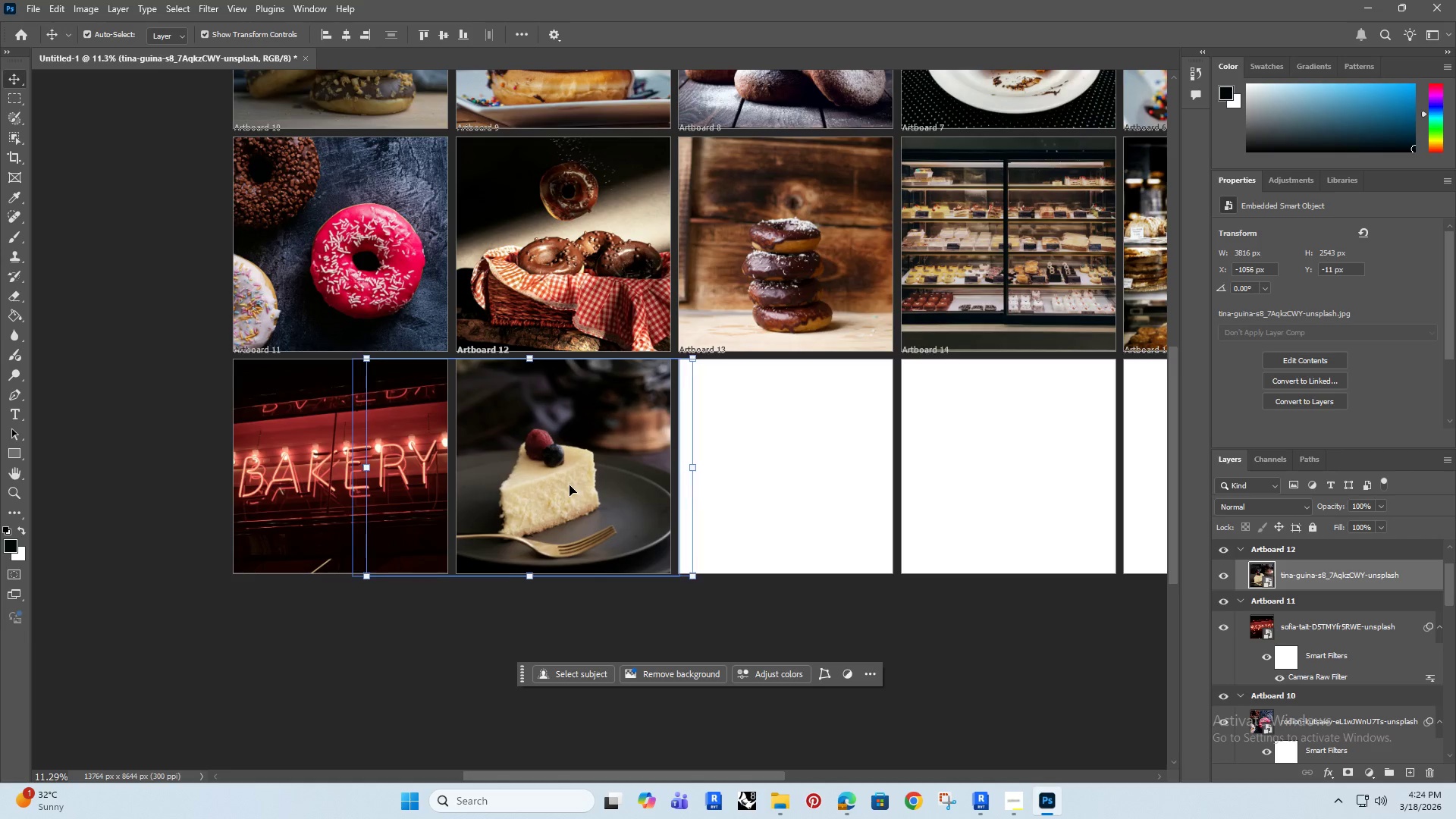 
hold_key(key=ArrowRight, duration=1.52)
 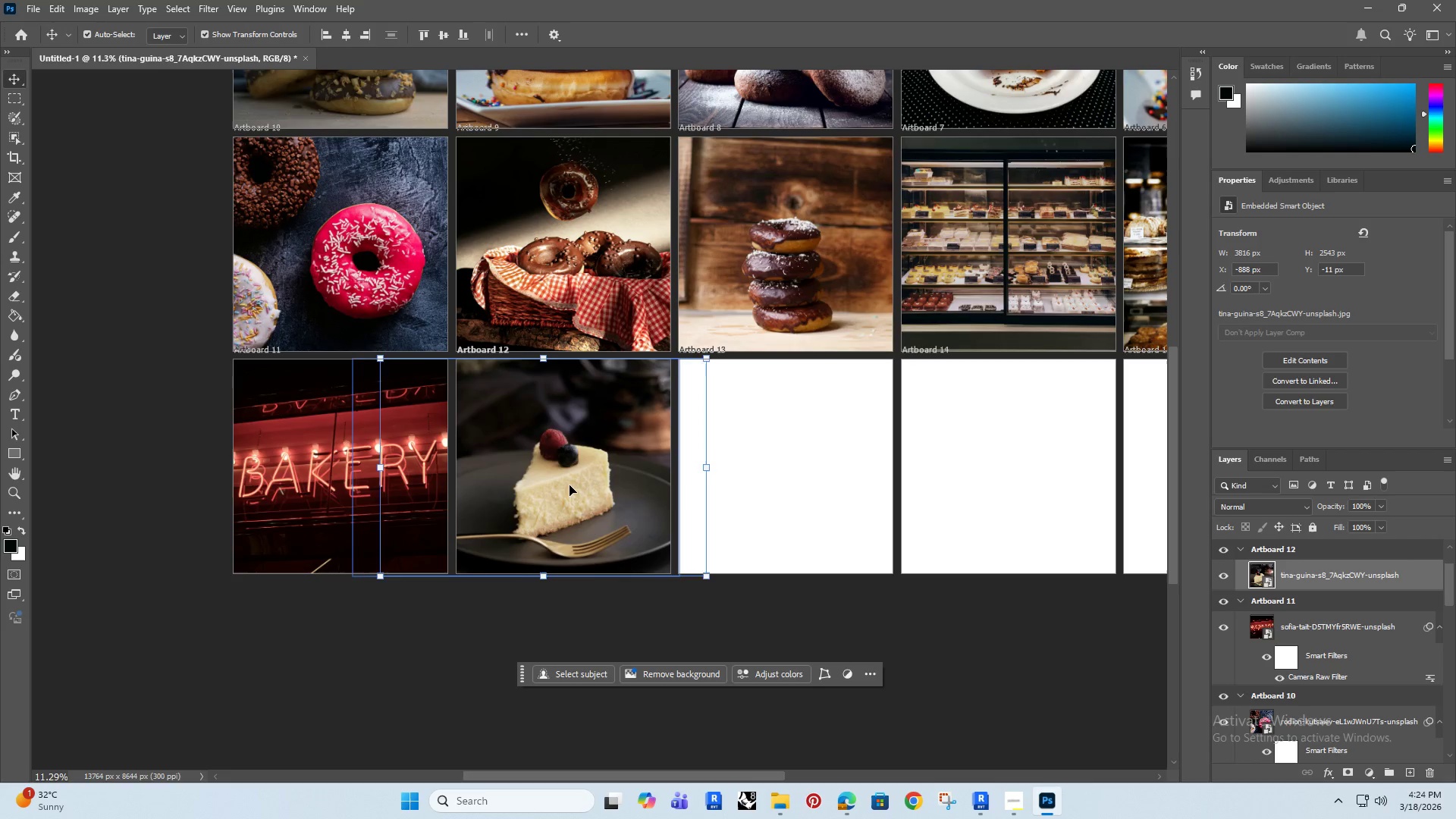 
hold_key(key=ArrowRight, duration=1.26)
 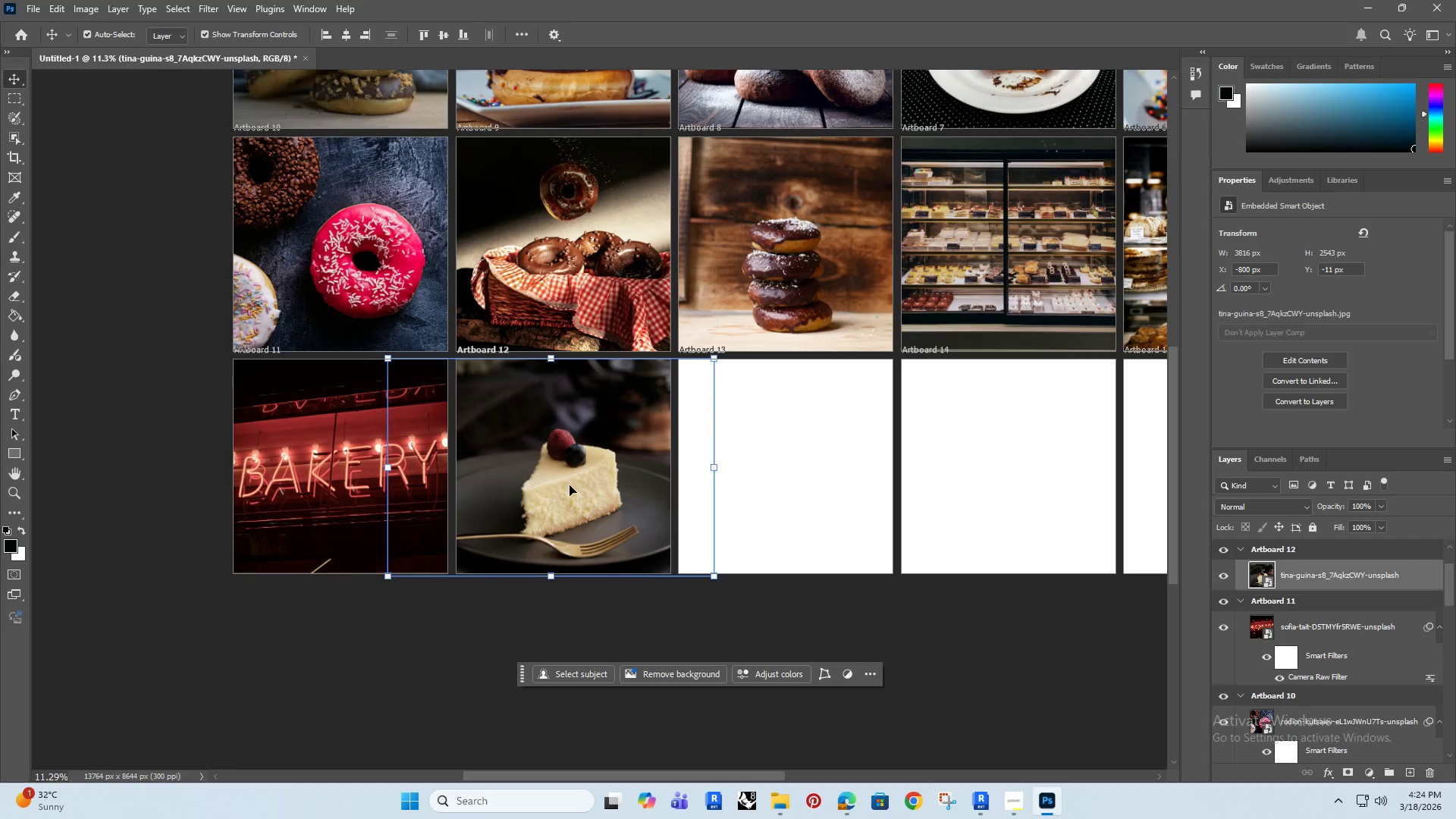 
key(ArrowRight)
 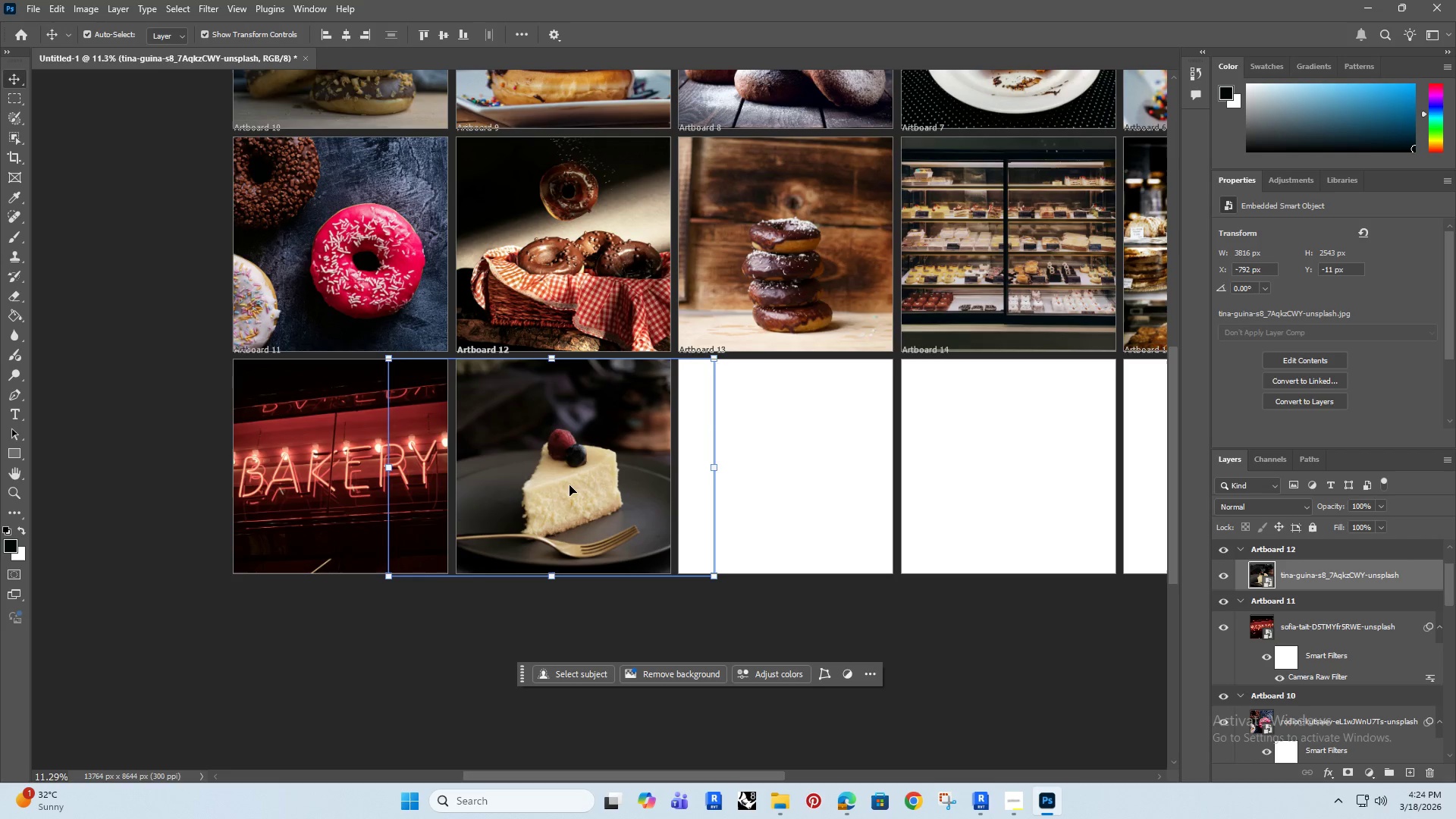 
key(ArrowLeft)
 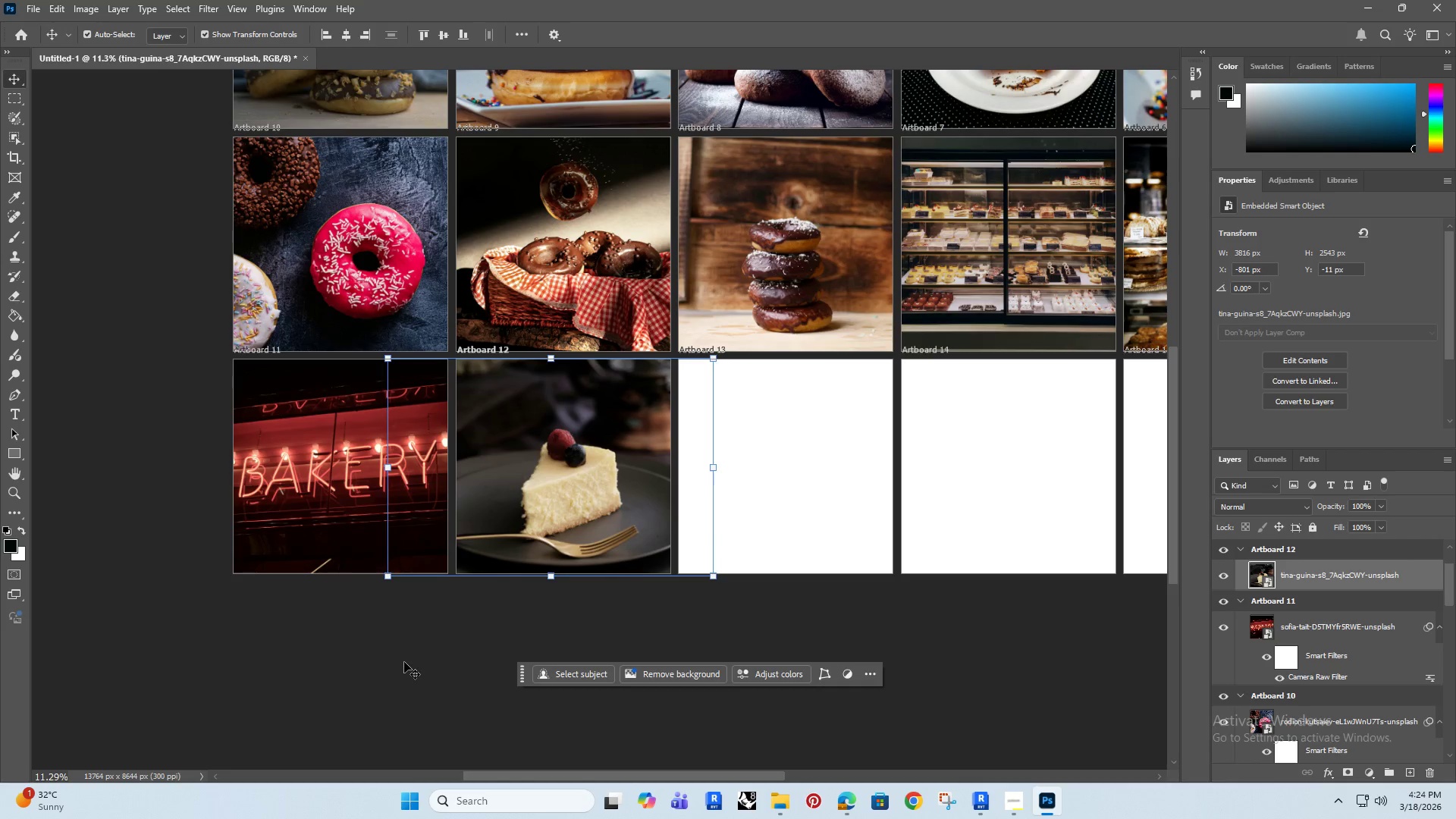 
left_click([404, 662])
 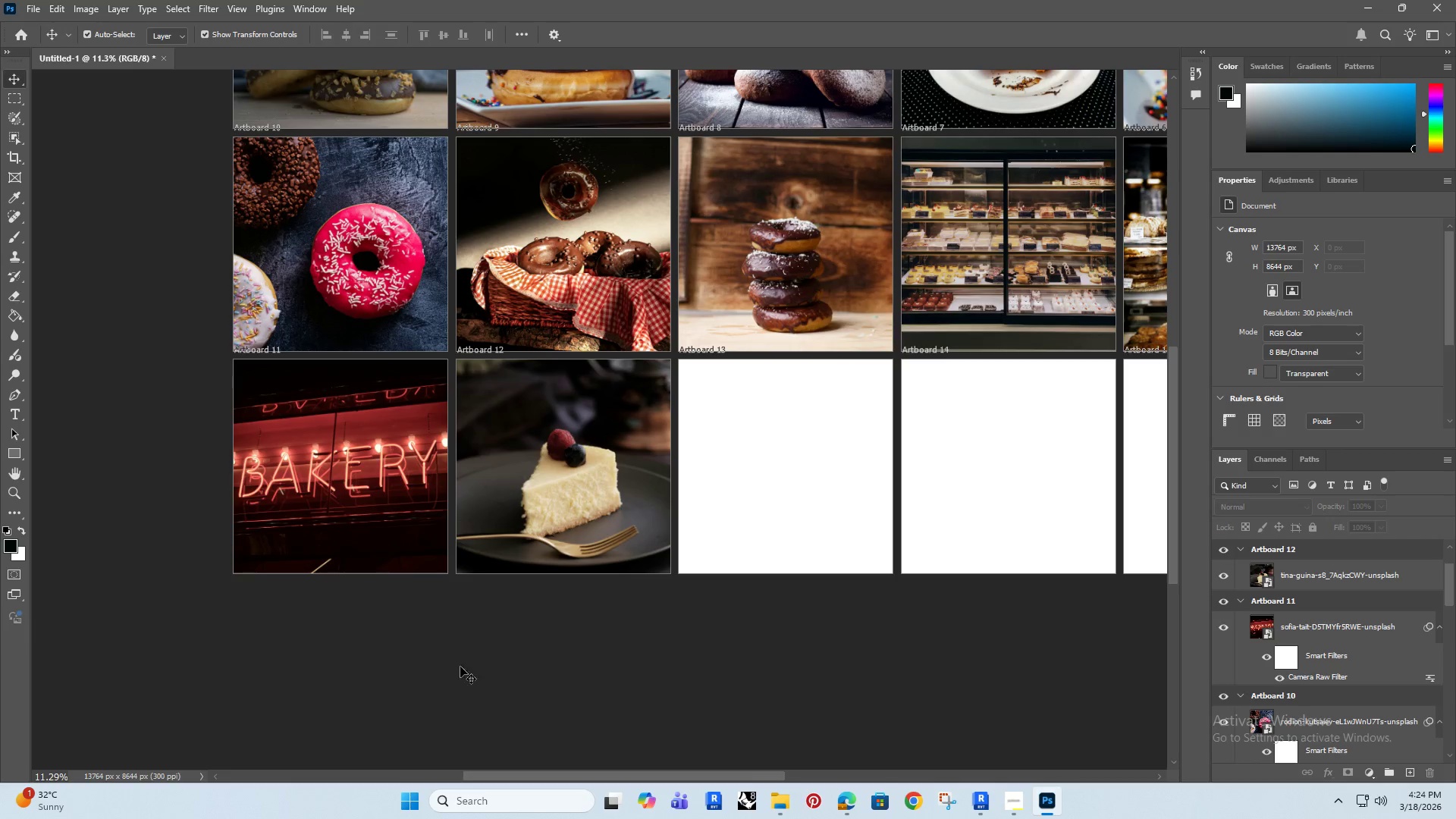 
hold_key(key=AltRight, duration=0.73)
scroll: coordinate [478, 420], scroll_direction: up, amount: 4.0
 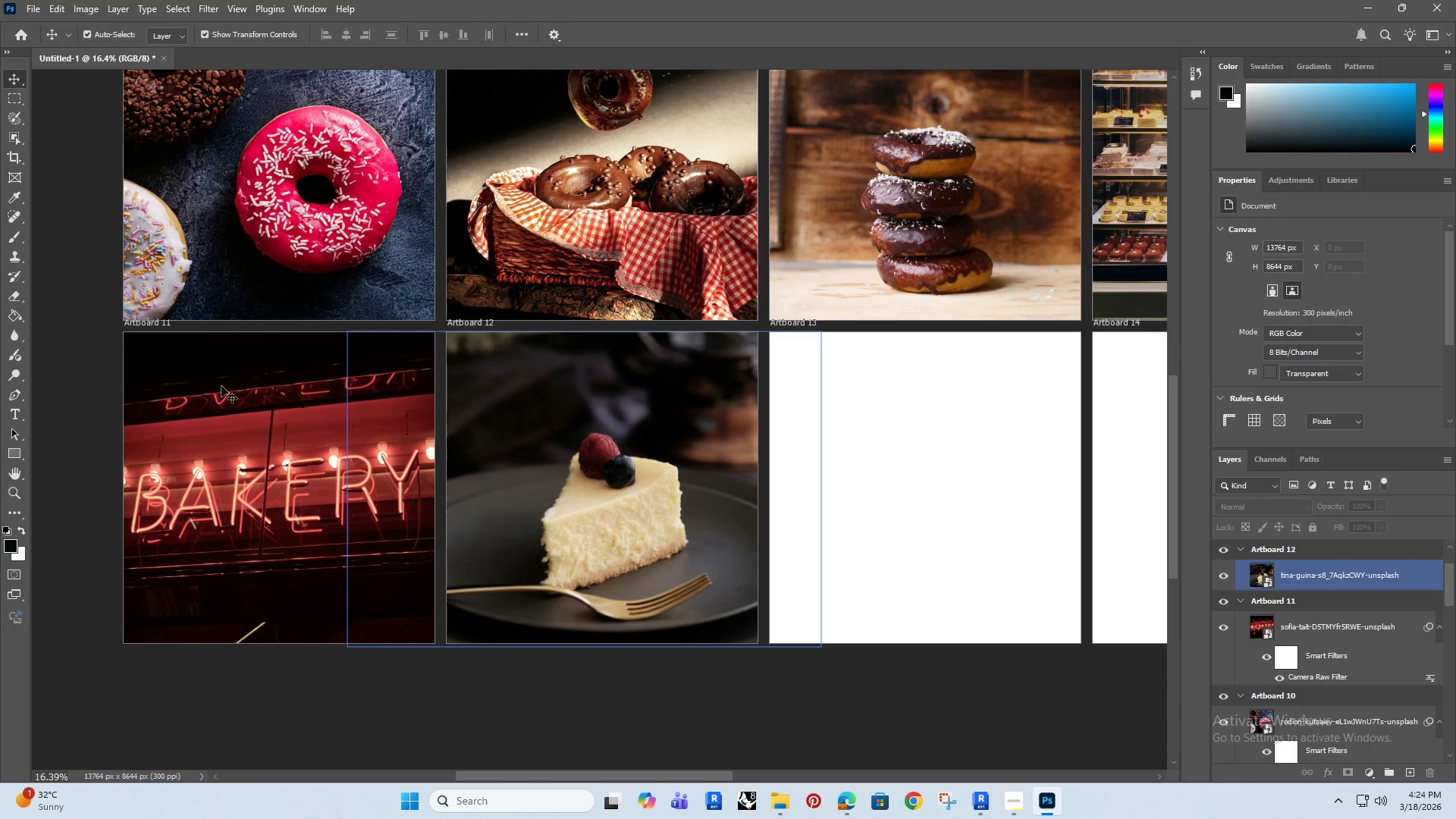 
hold_key(key=AltRight, duration=1.11)
scroll: coordinate [219, 383], scroll_direction: down, amount: 7.0
 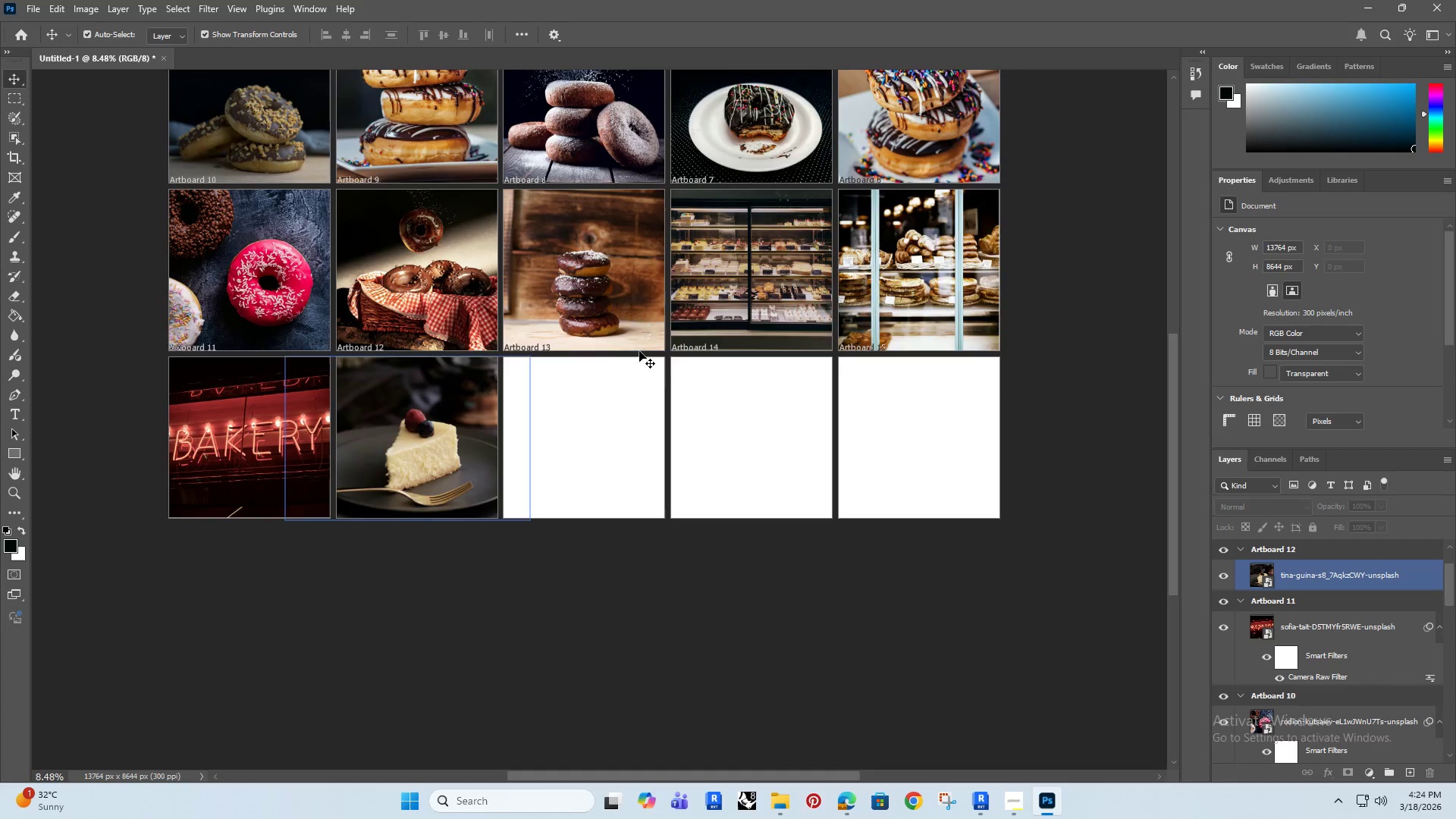 
hold_key(key=AltRight, duration=0.36)
 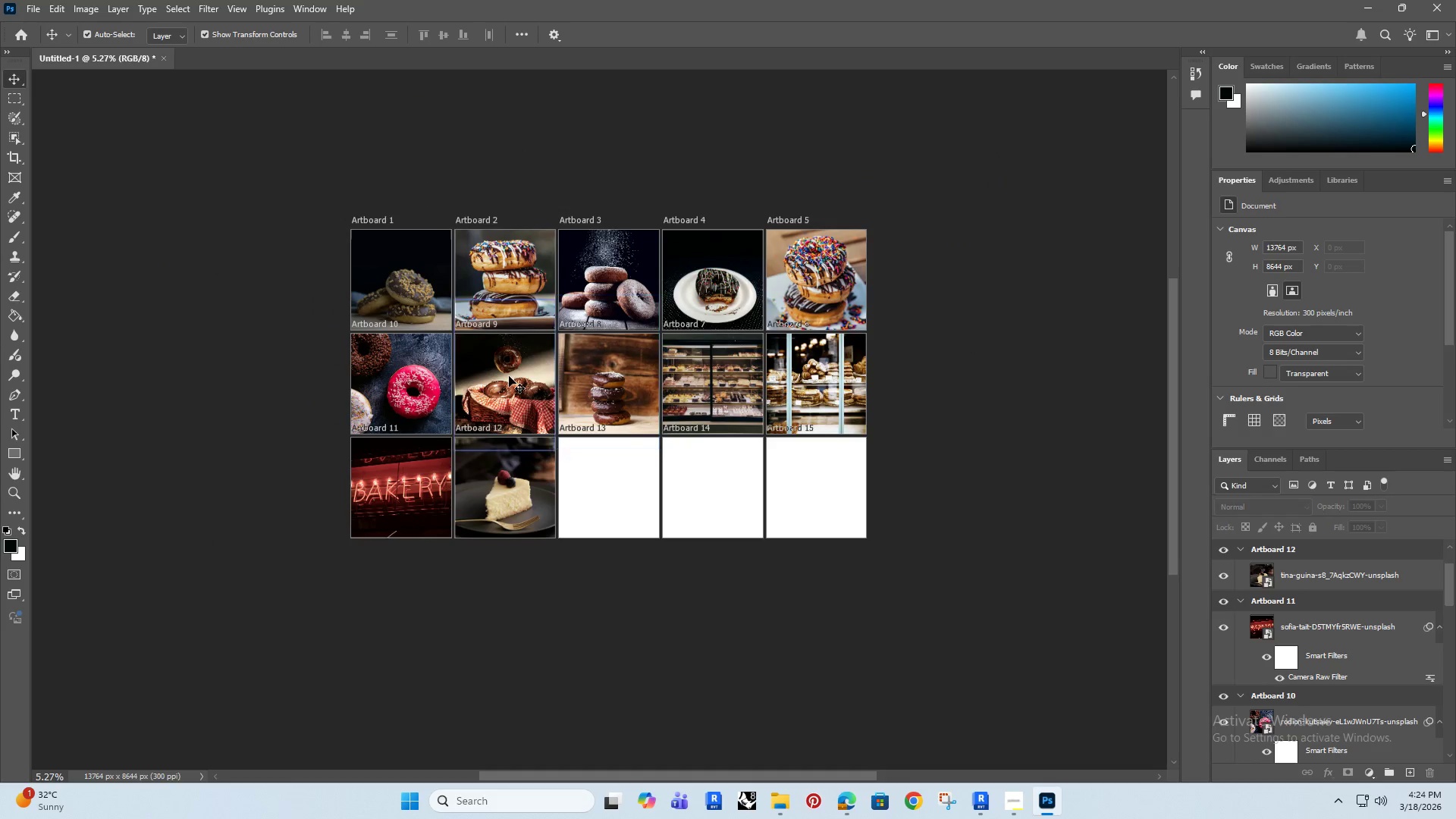 
hold_key(key=AltRight, duration=0.55)
 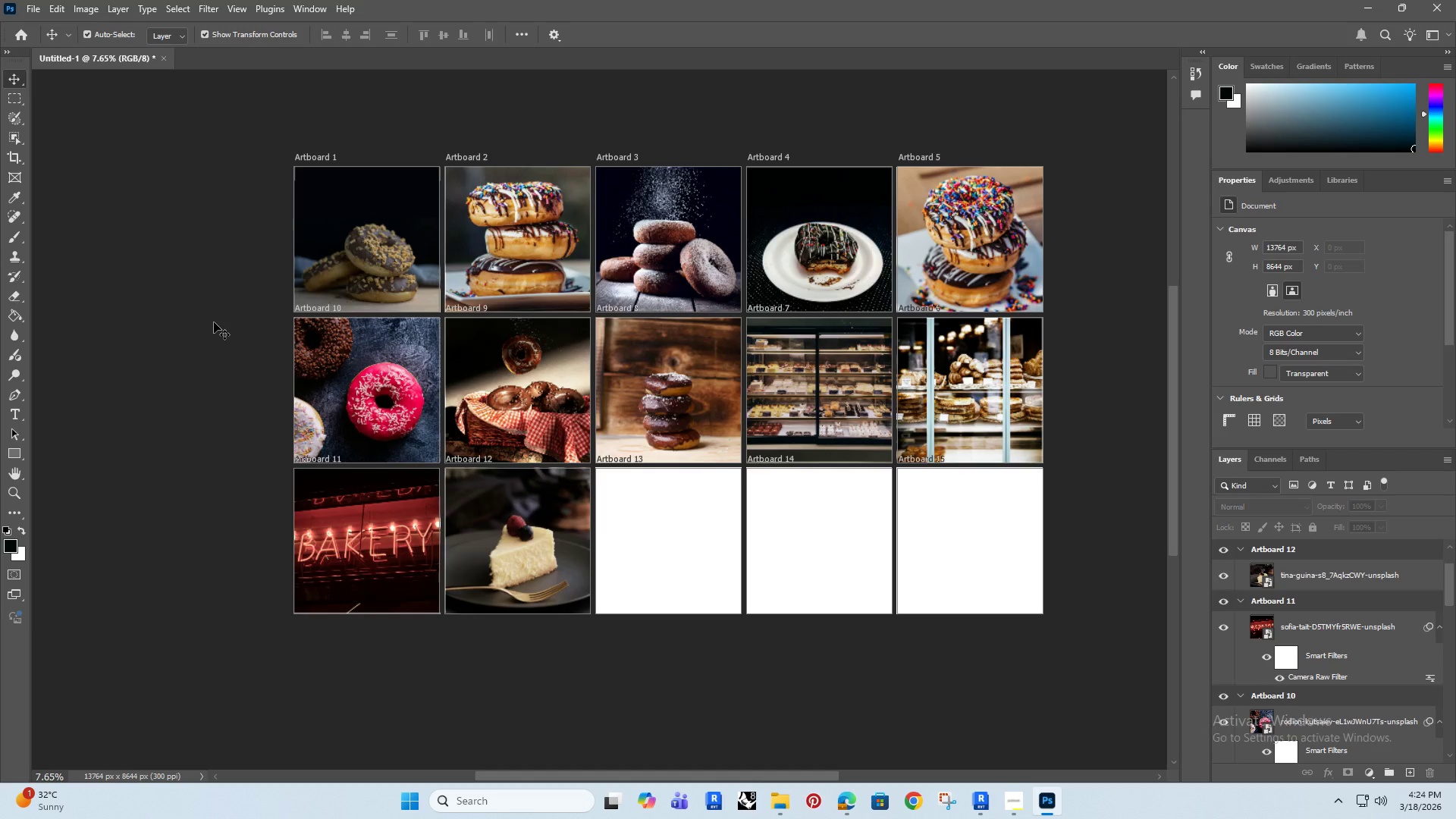 
scroll: coordinate [475, 368], scroll_direction: up, amount: 10.0
 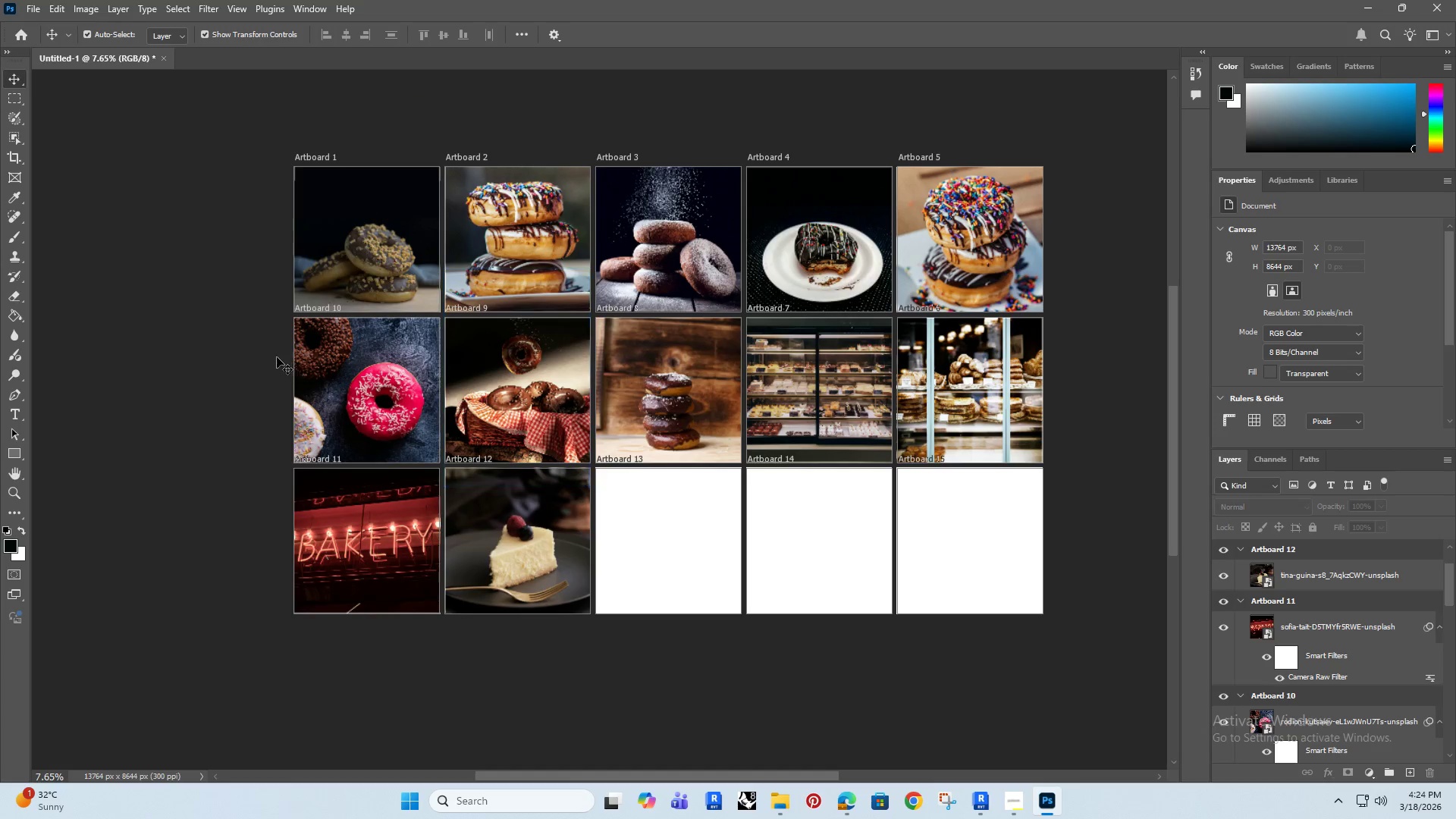 
left_click([214, 322])
 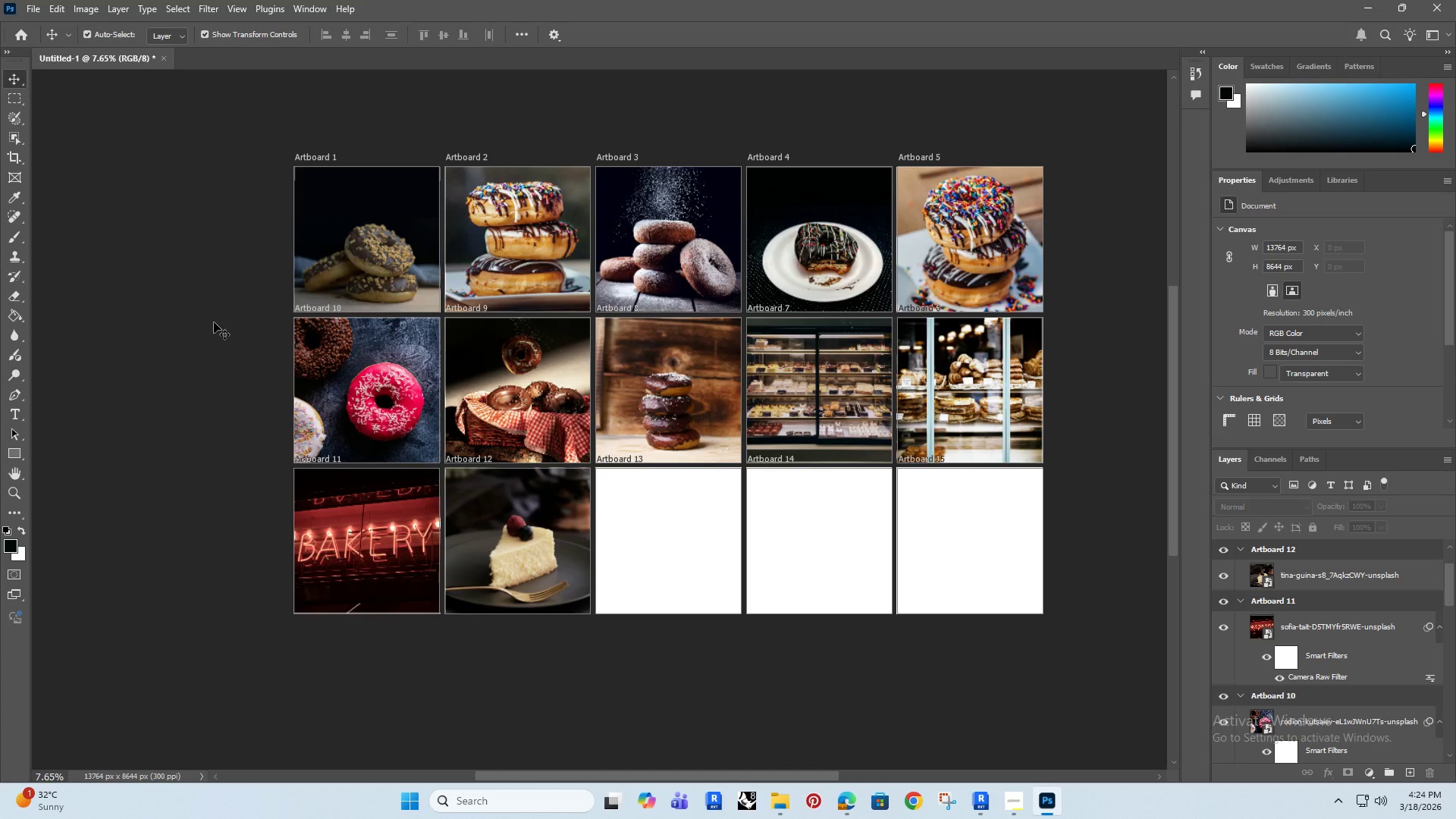 
left_click([334, 243])
 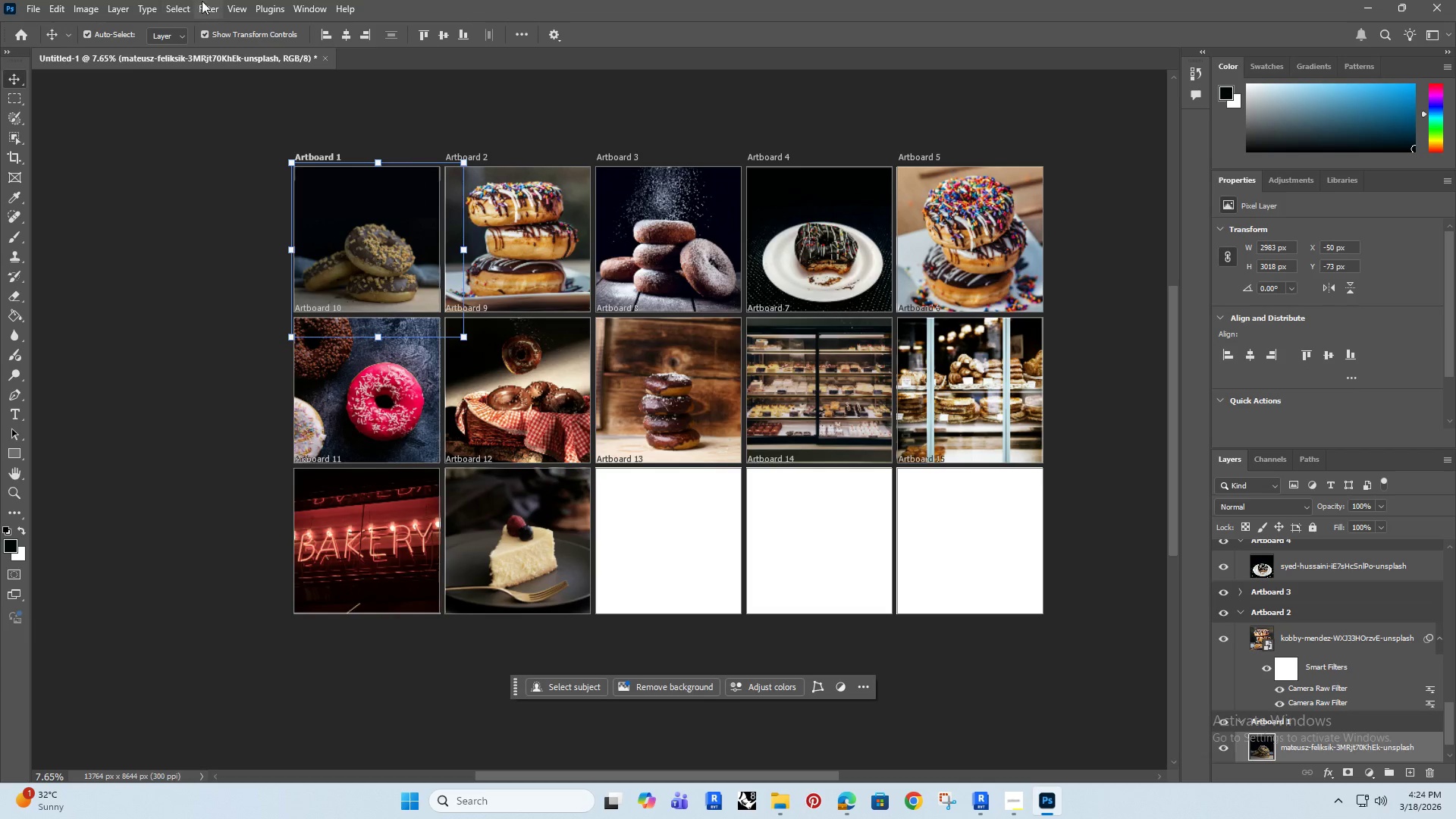 
left_click([212, 1])
 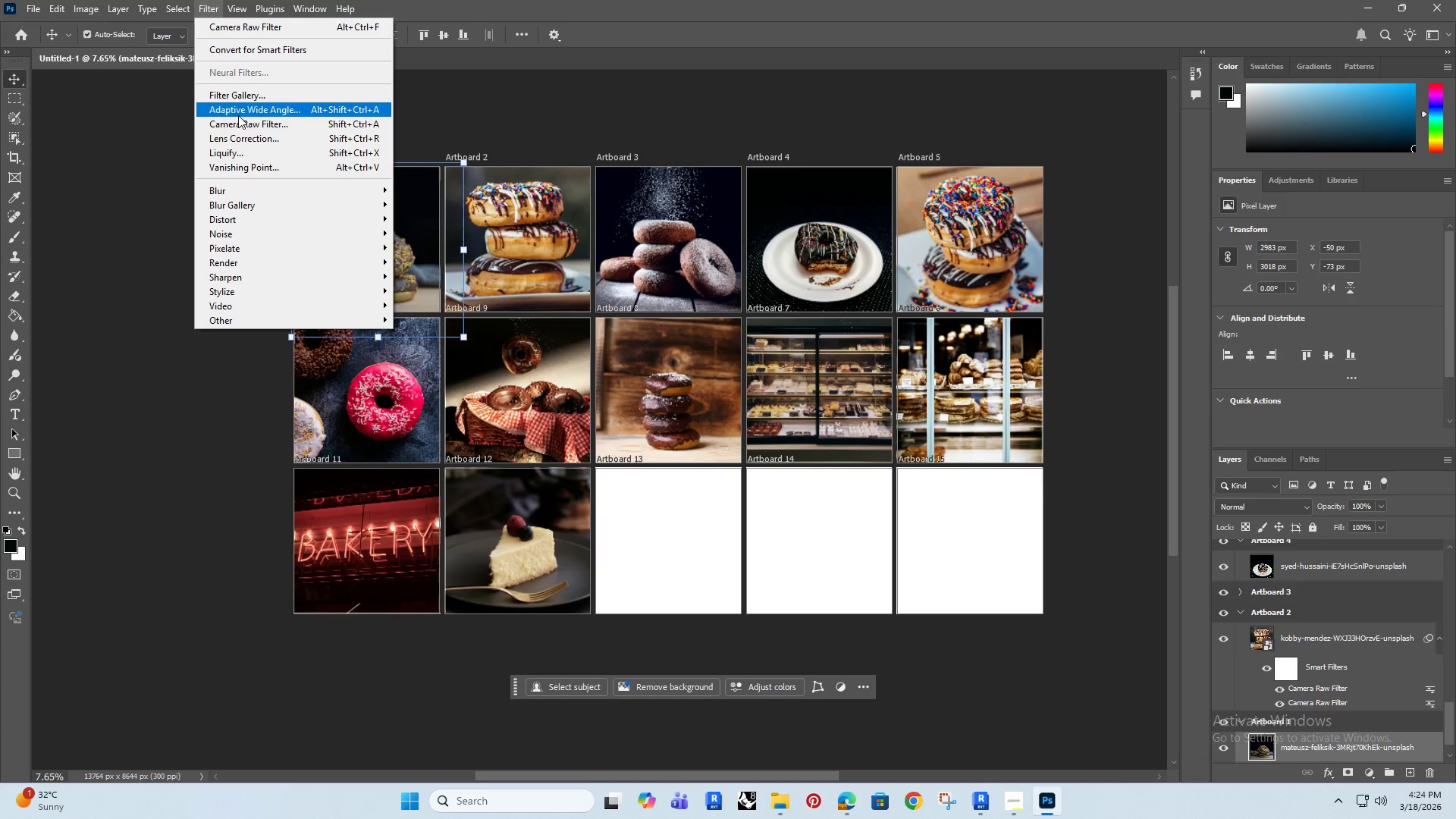 
left_click([262, 121])
 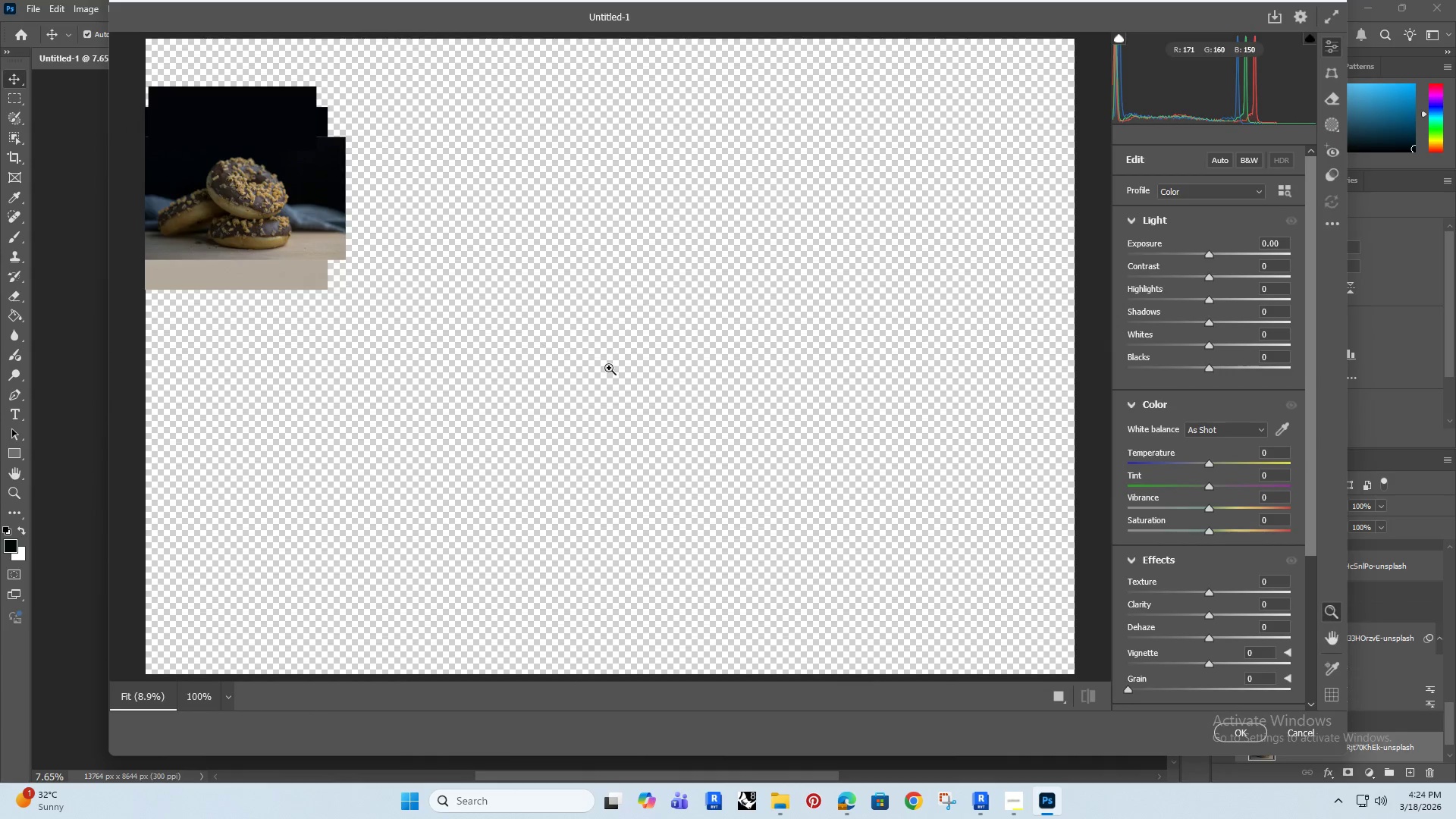 
left_click_drag(start_coordinate=[115, 131], to_coordinate=[124, 135])
 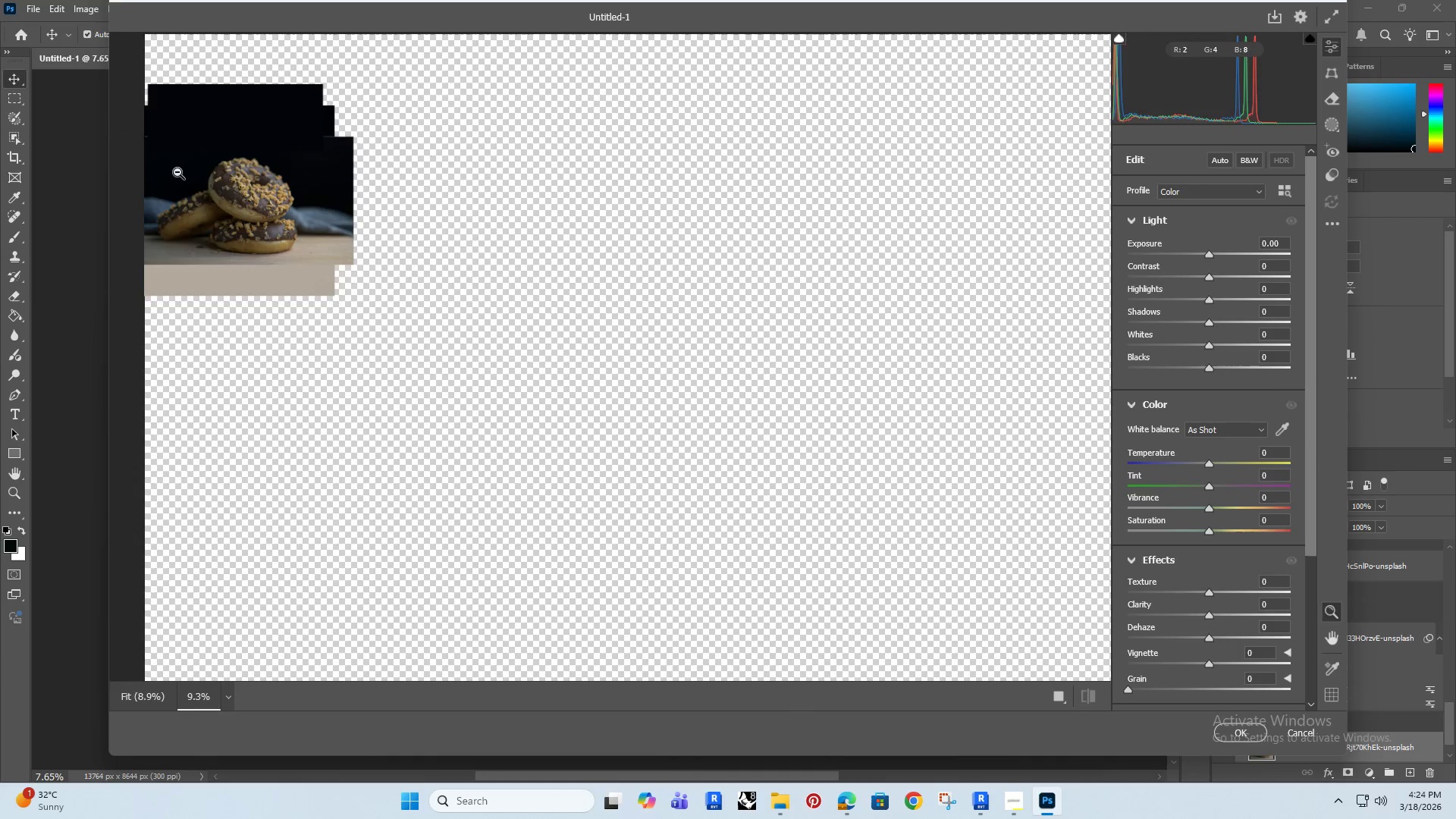 
left_click_drag(start_coordinate=[177, 172], to_coordinate=[305, 212])
 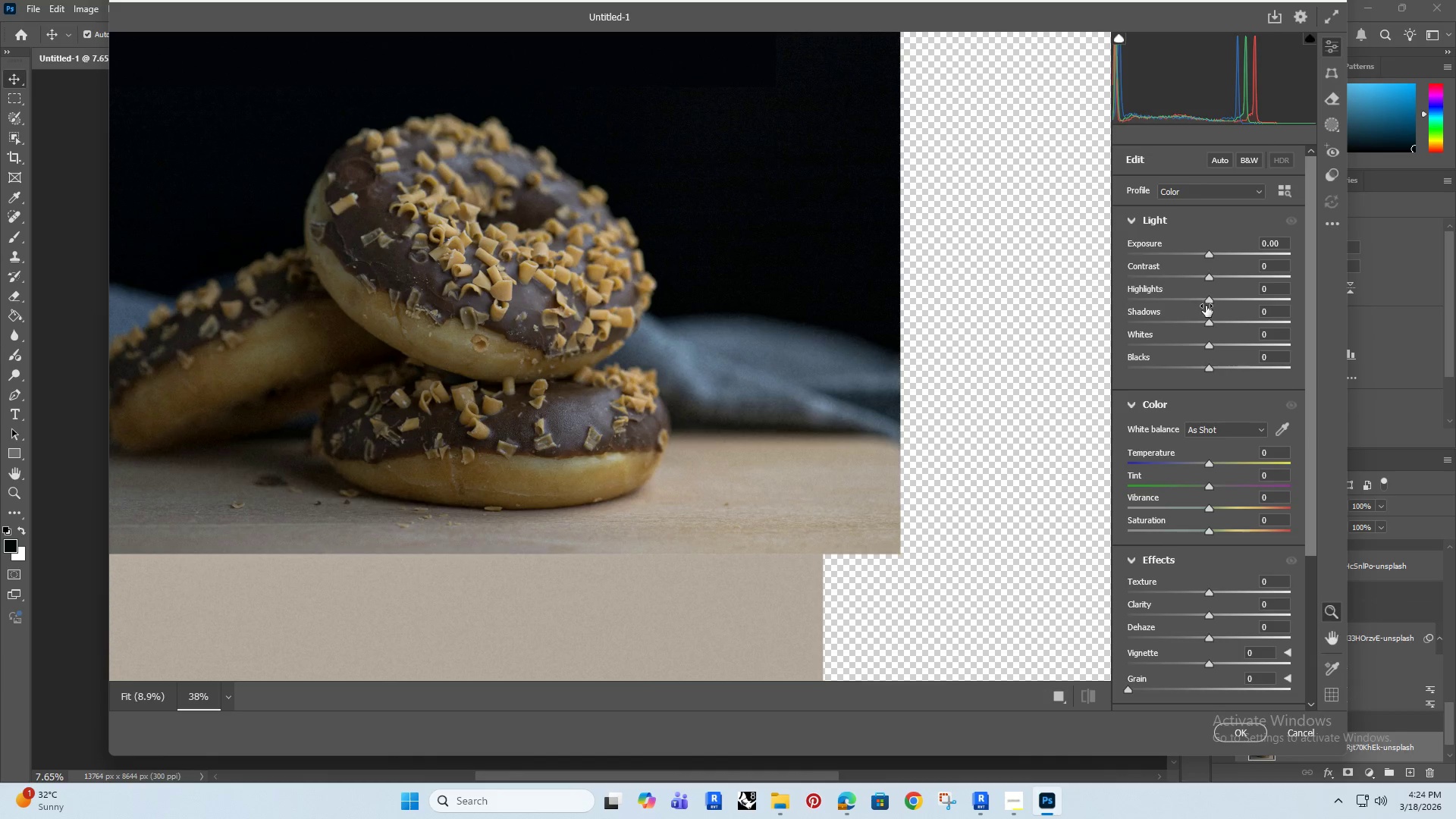 
left_click_drag(start_coordinate=[1210, 299], to_coordinate=[1249, 321])
 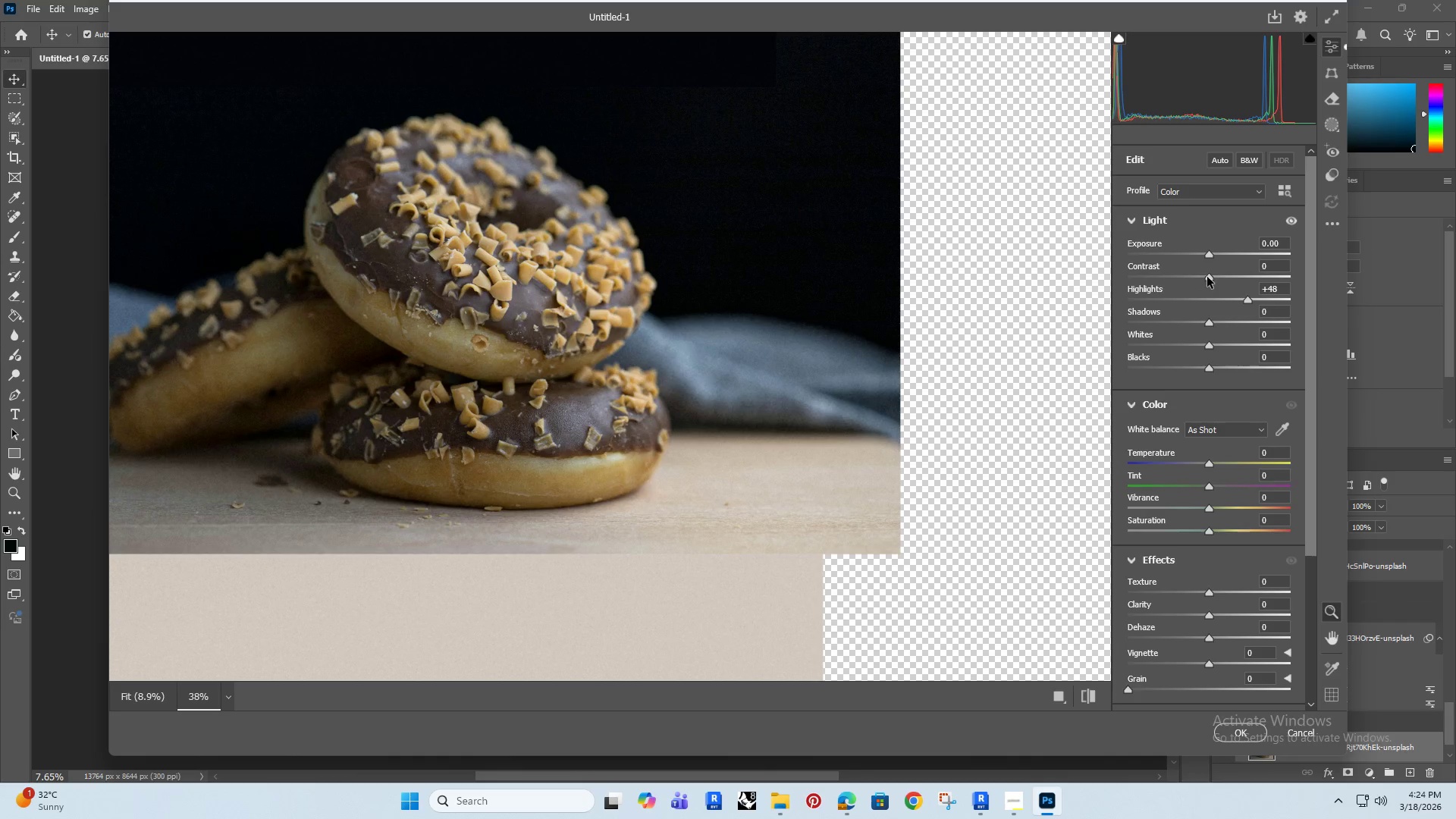 
left_click_drag(start_coordinate=[1210, 279], to_coordinate=[1246, 277])
 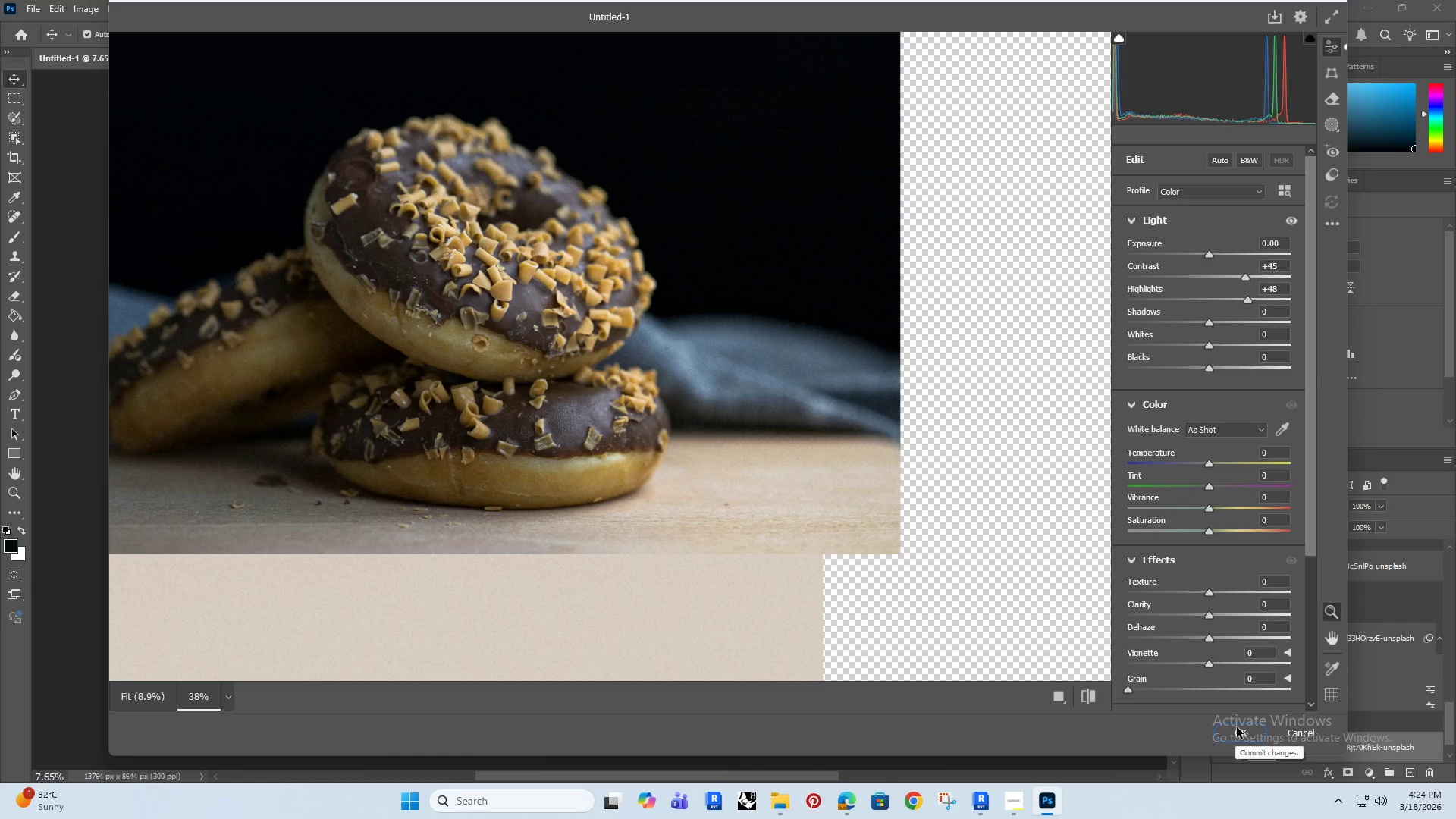 
left_click([1237, 727])
 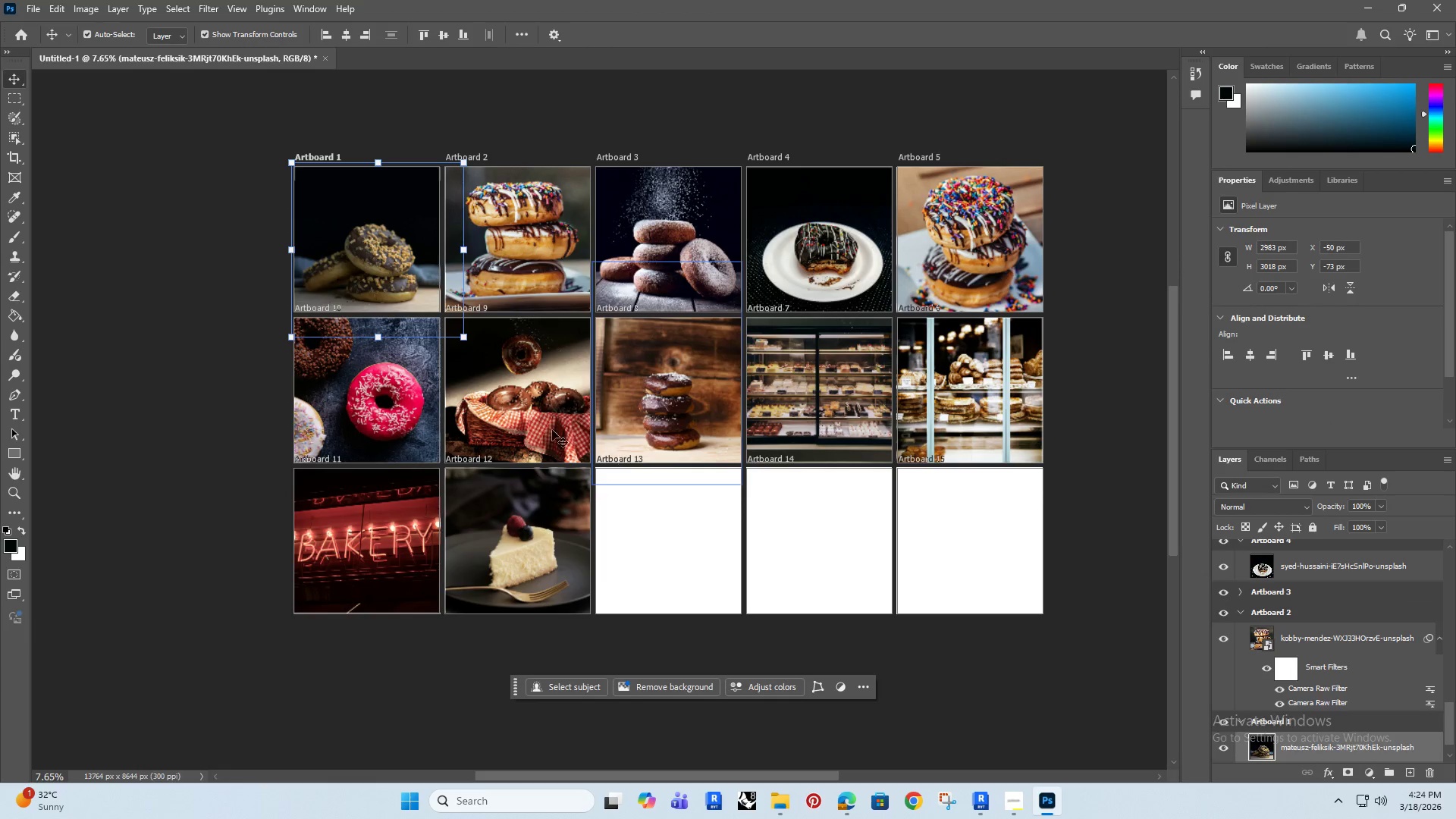 
wait(7.33)
 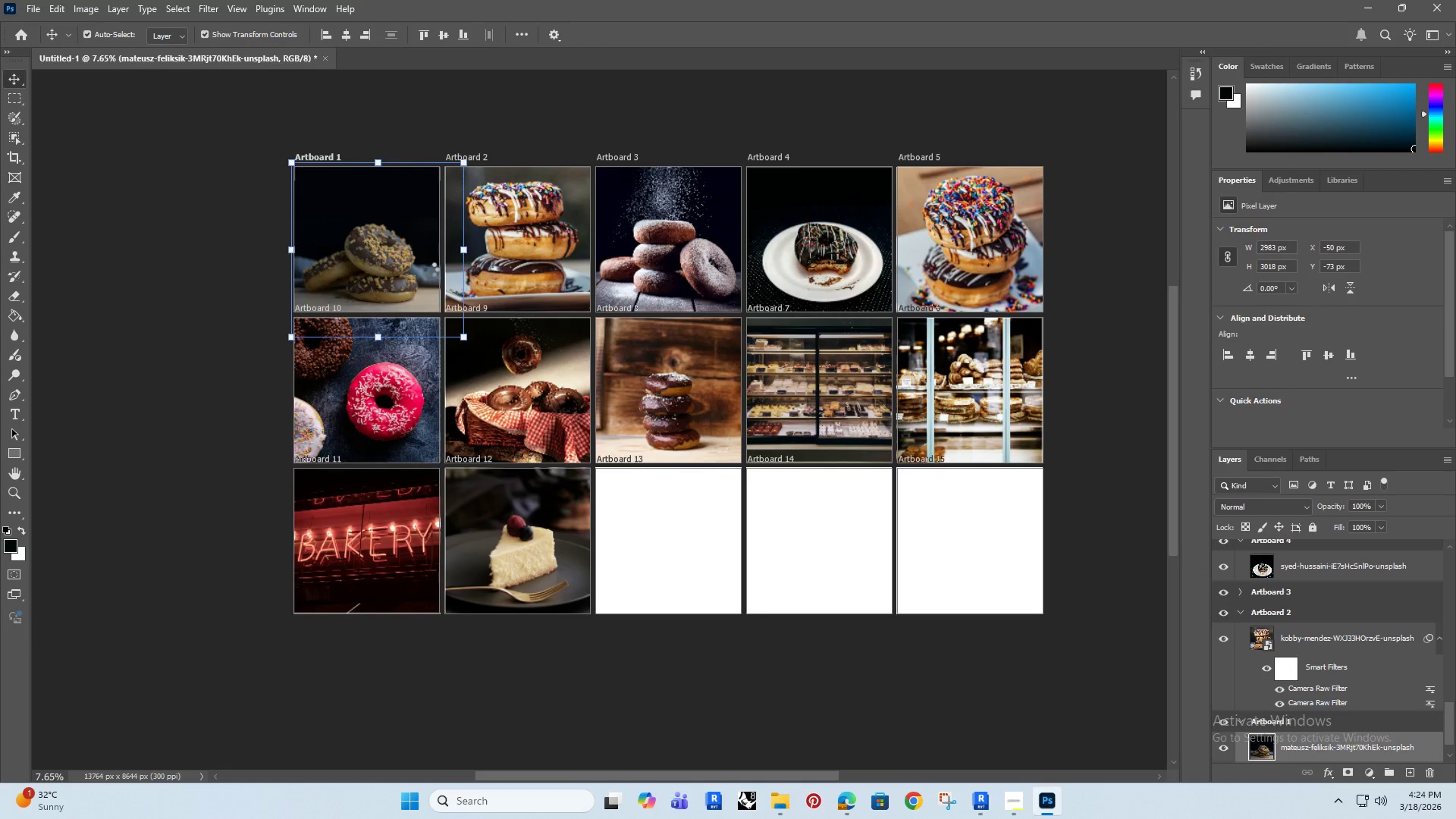 
left_click([663, 432])
 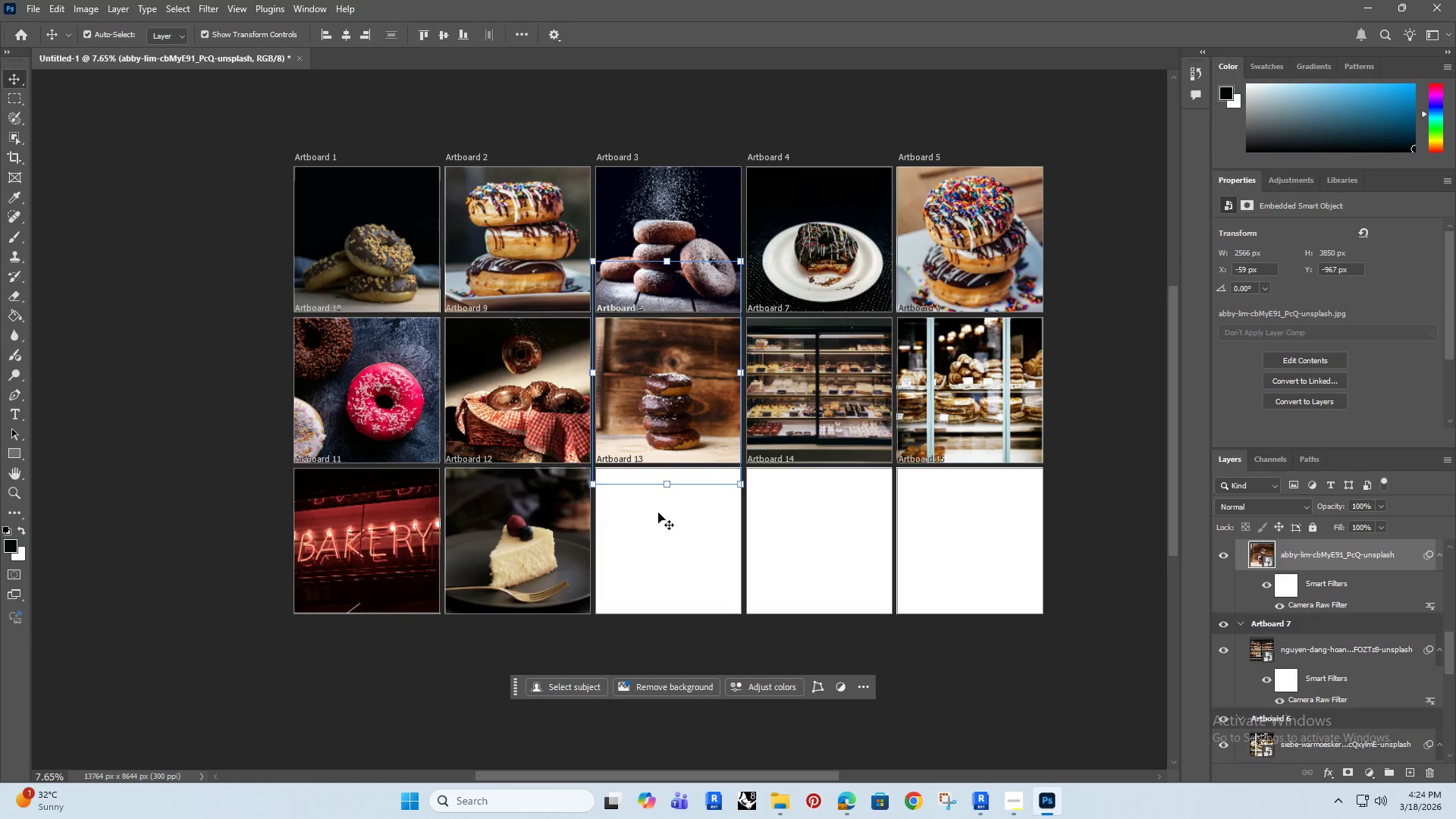 
left_click([659, 531])
 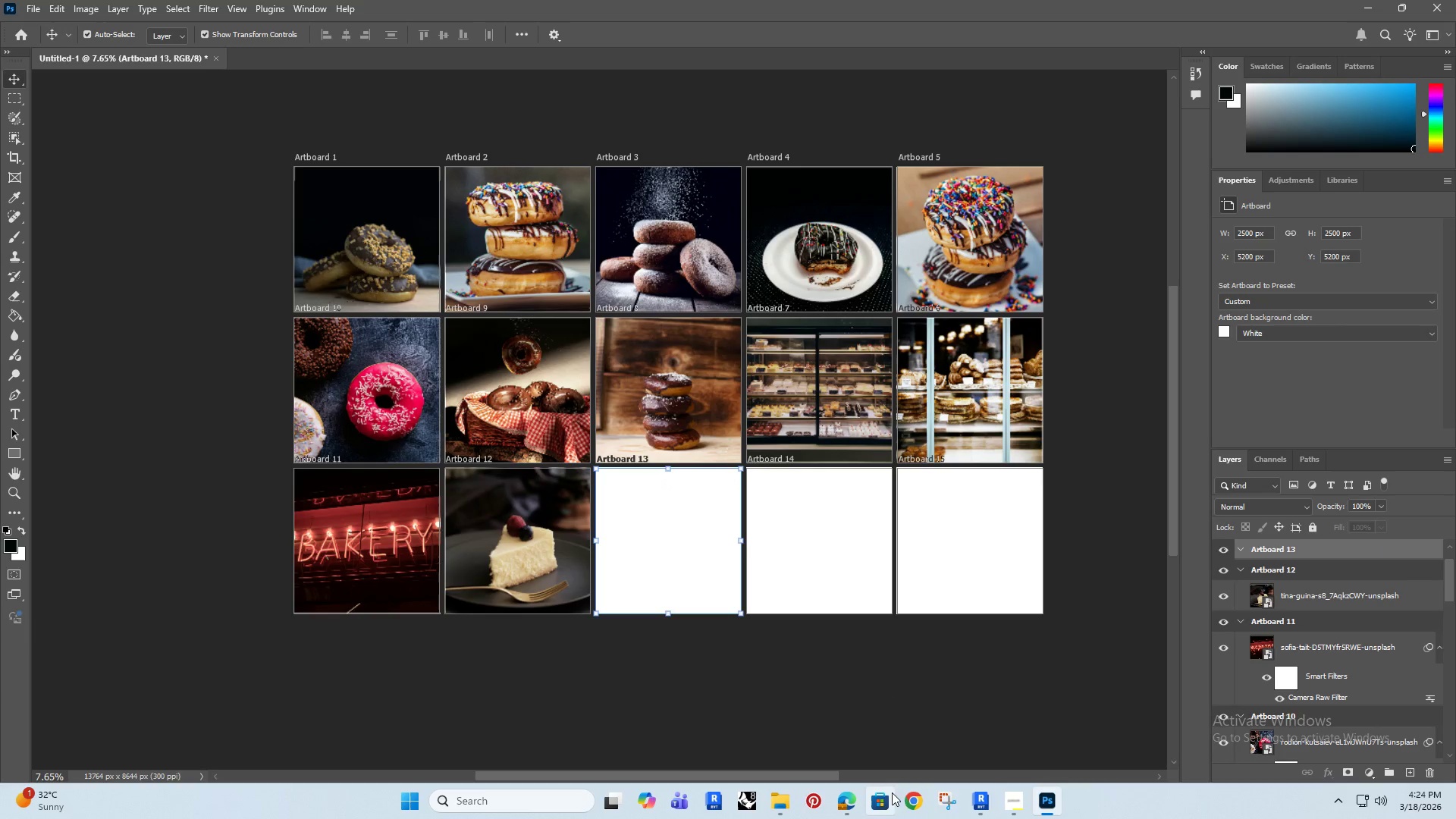 
left_click([1014, 802])